 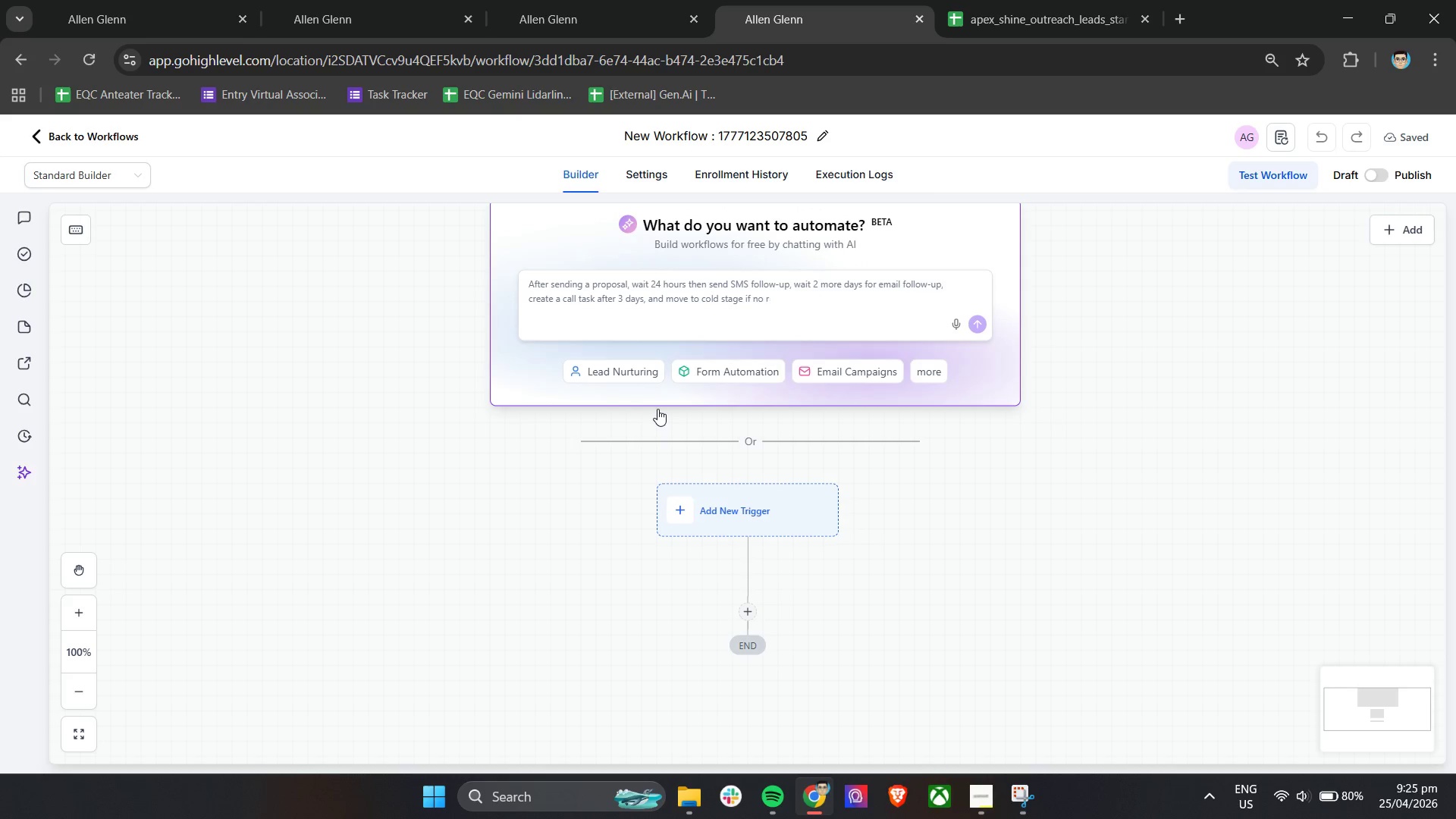 
type(Apex -LinkedIn B@)
key(Backspace)
type(2b)
key(Backspace)
type(B Outreach (3-Touch))
 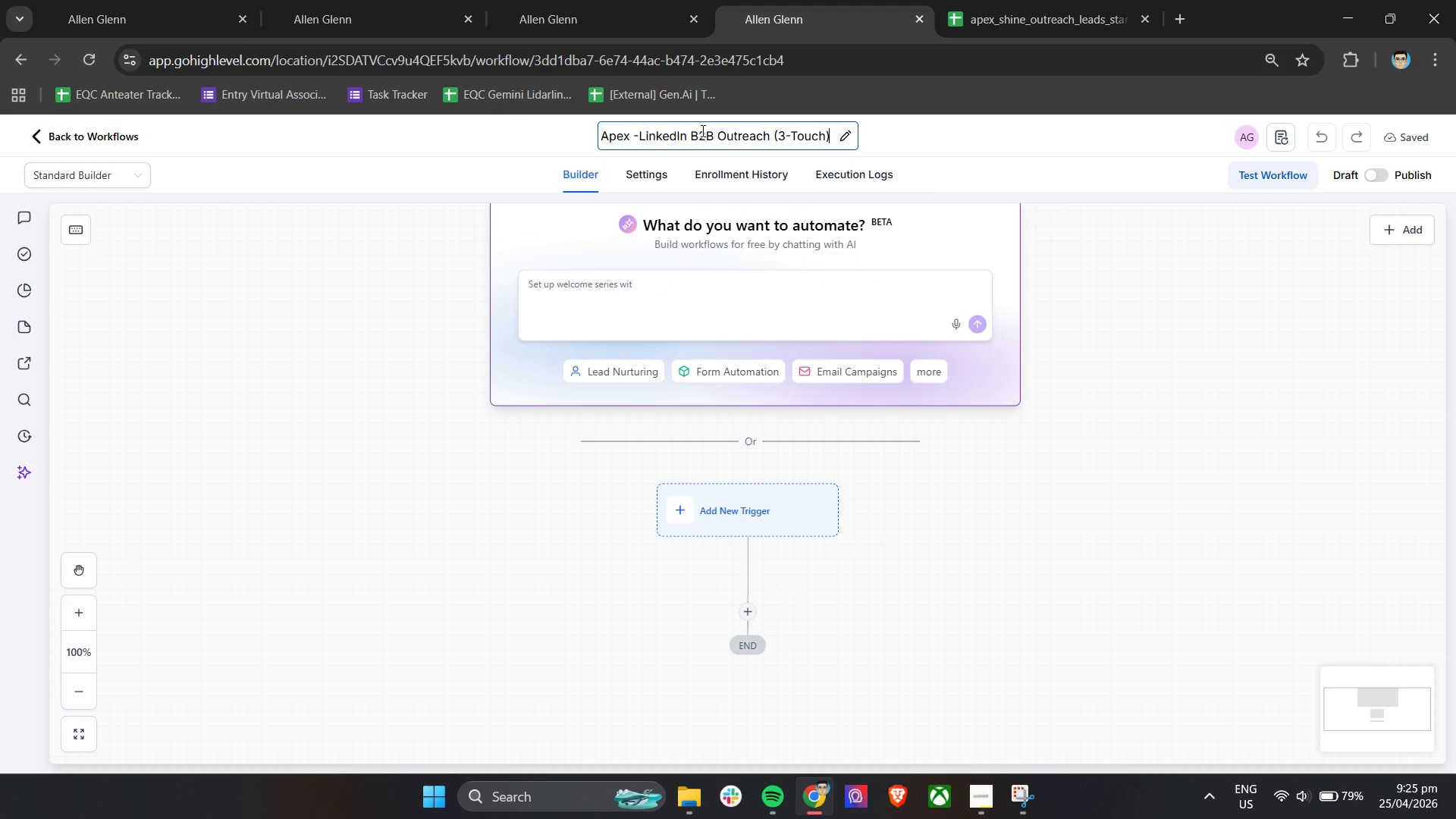 
left_click([1053, 525])
 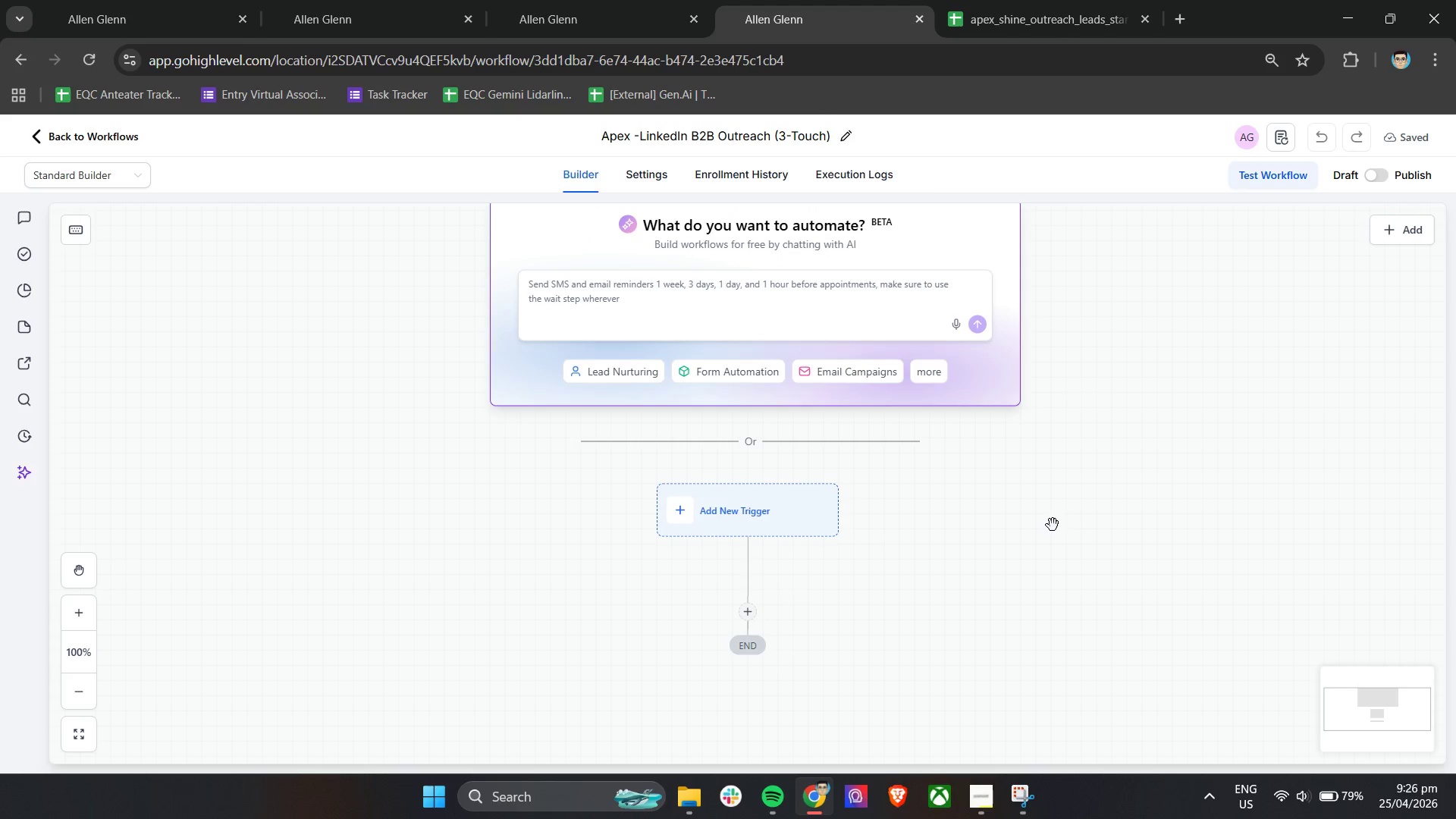 
wait(15.78)
 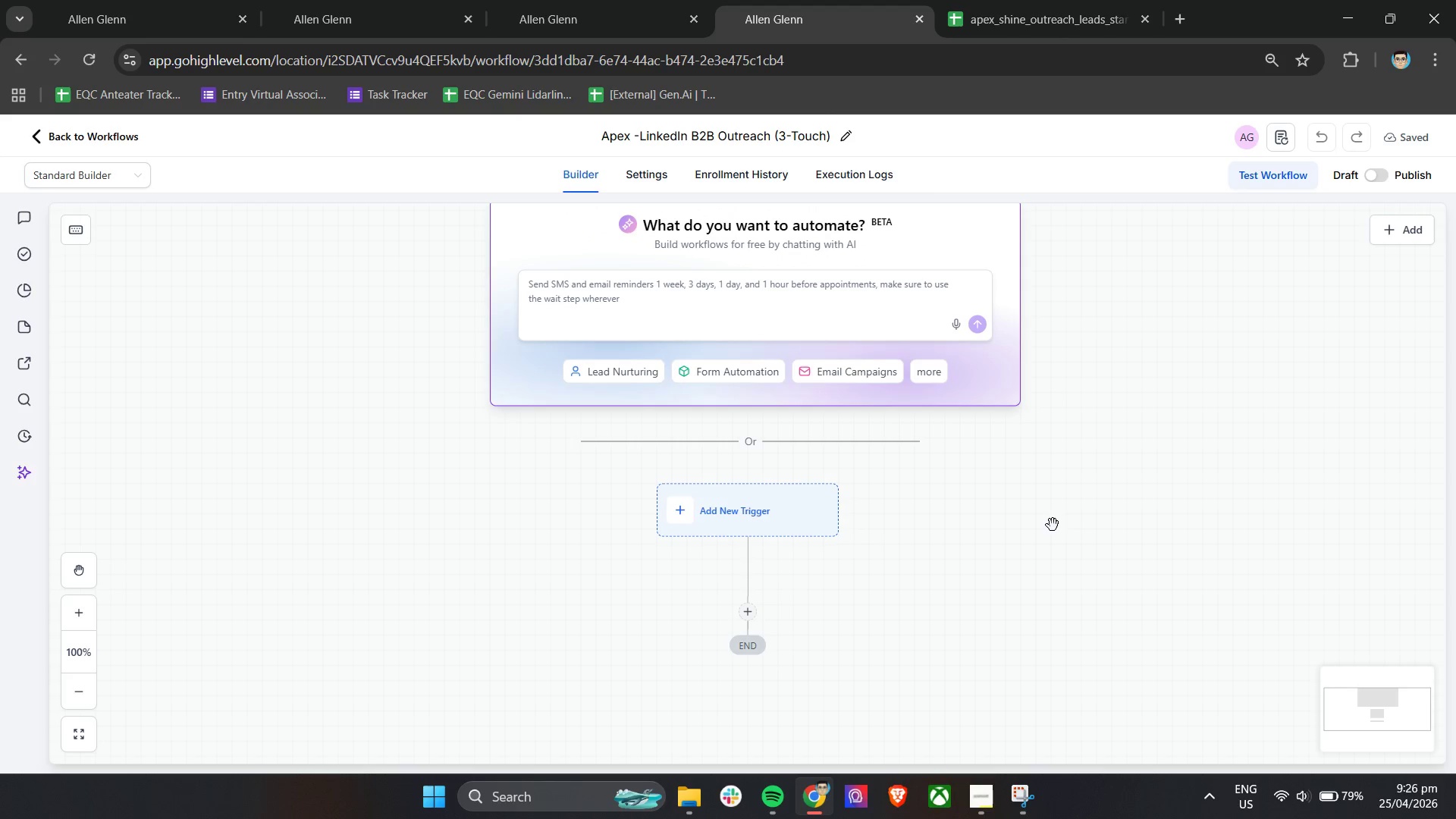 
left_click([700, 519])
 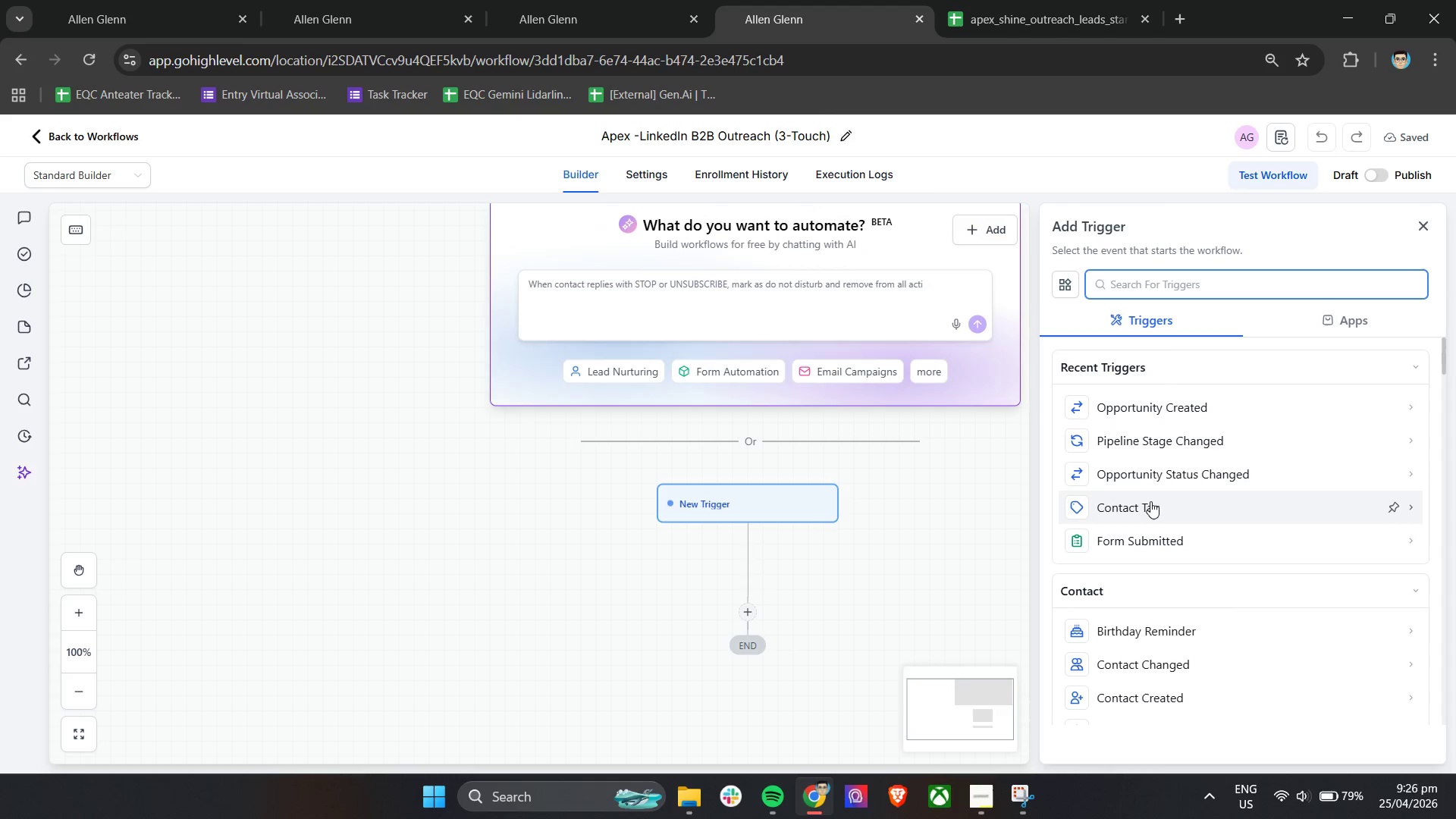 
wait(19.0)
 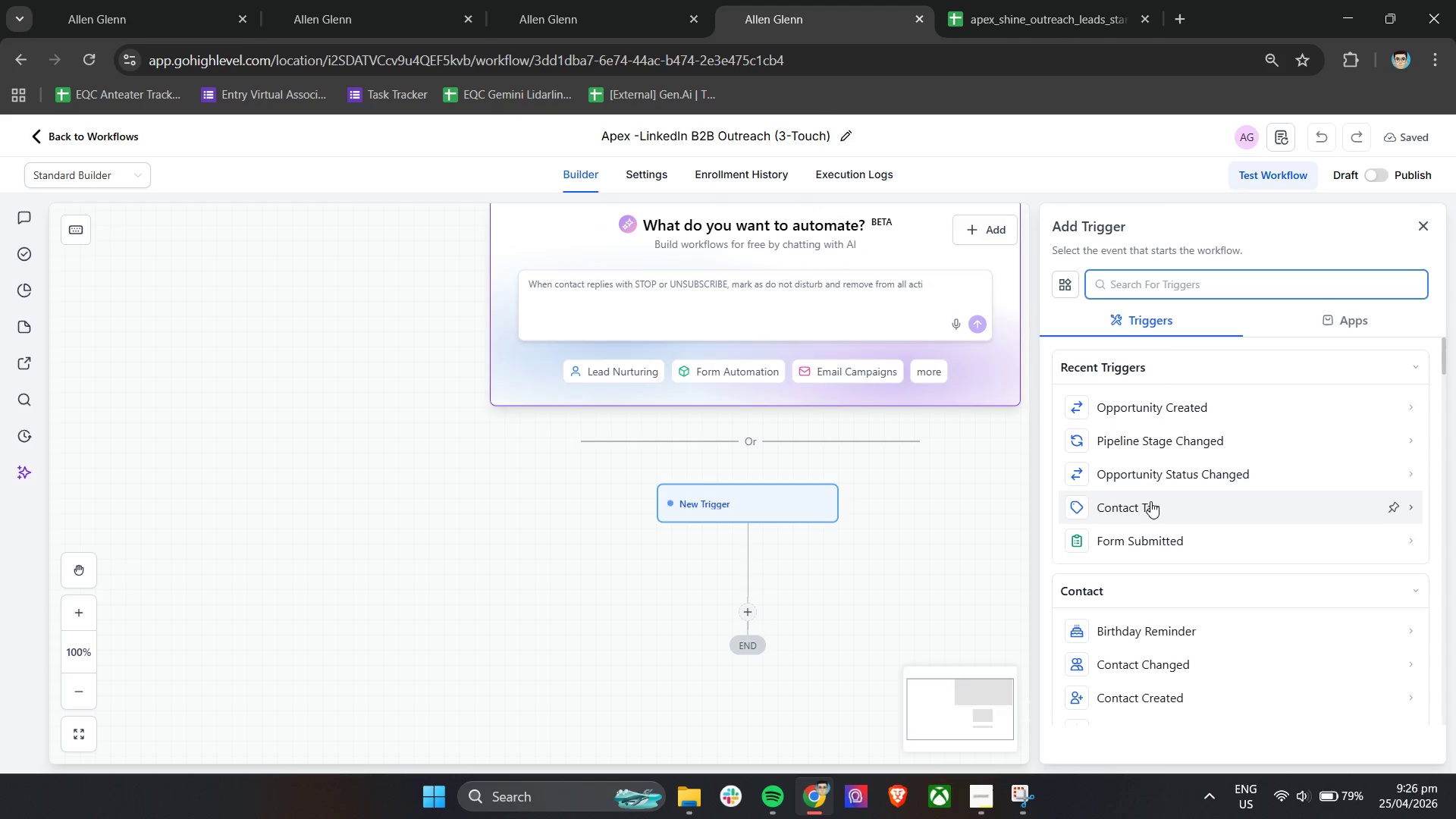 
left_click([1153, 501])
 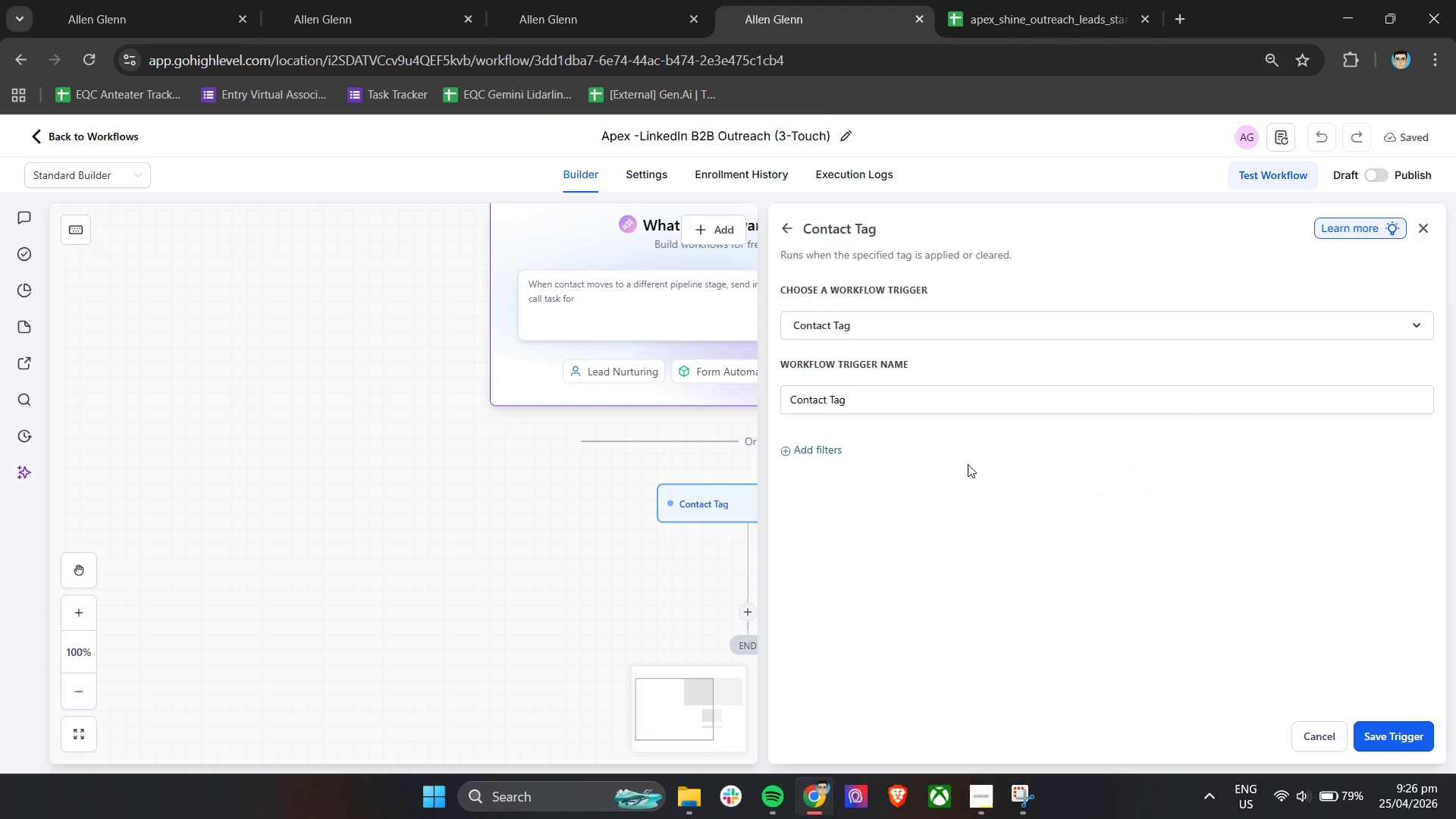 
left_click([801, 453])
 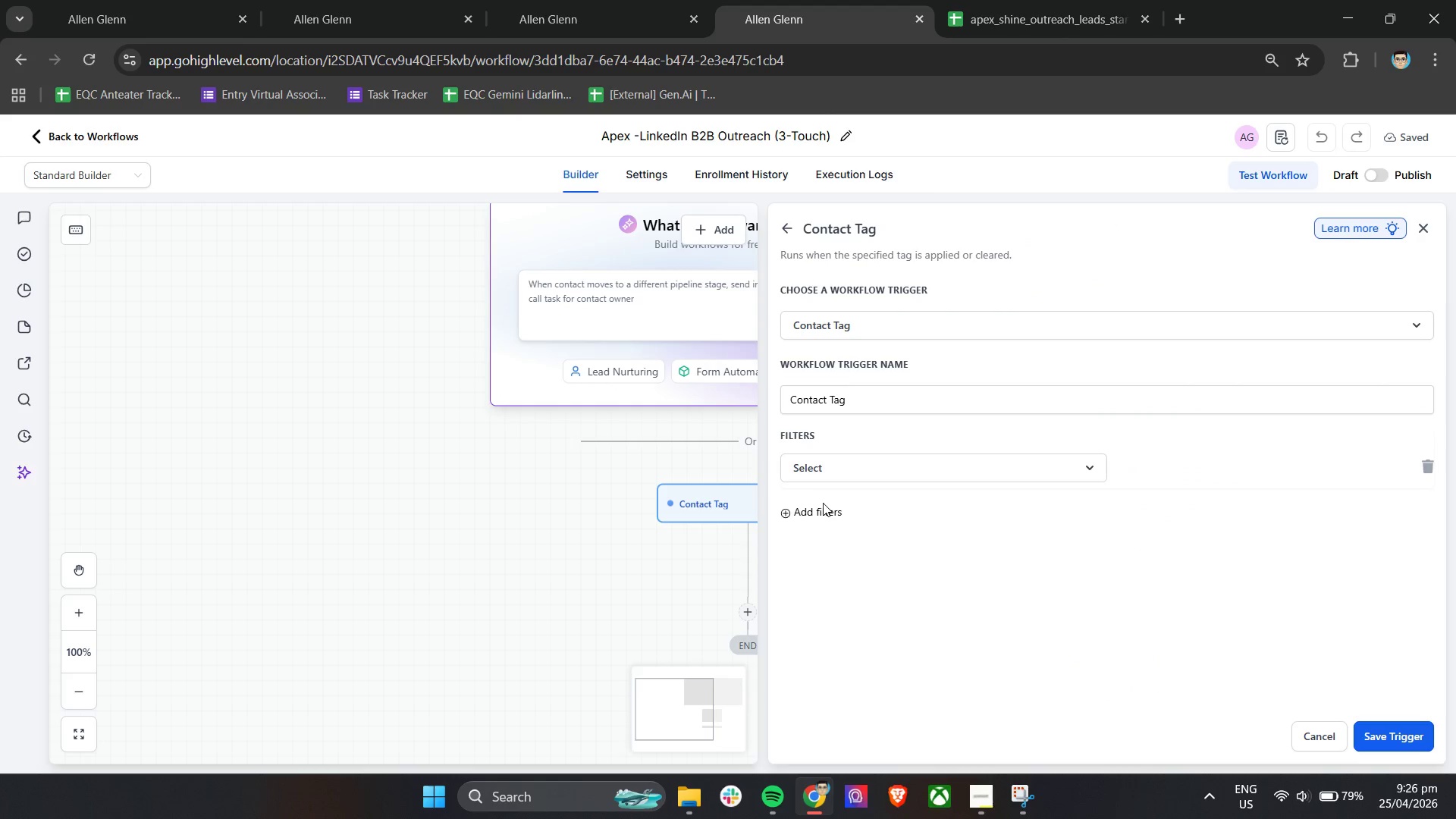 
left_click([842, 454])
 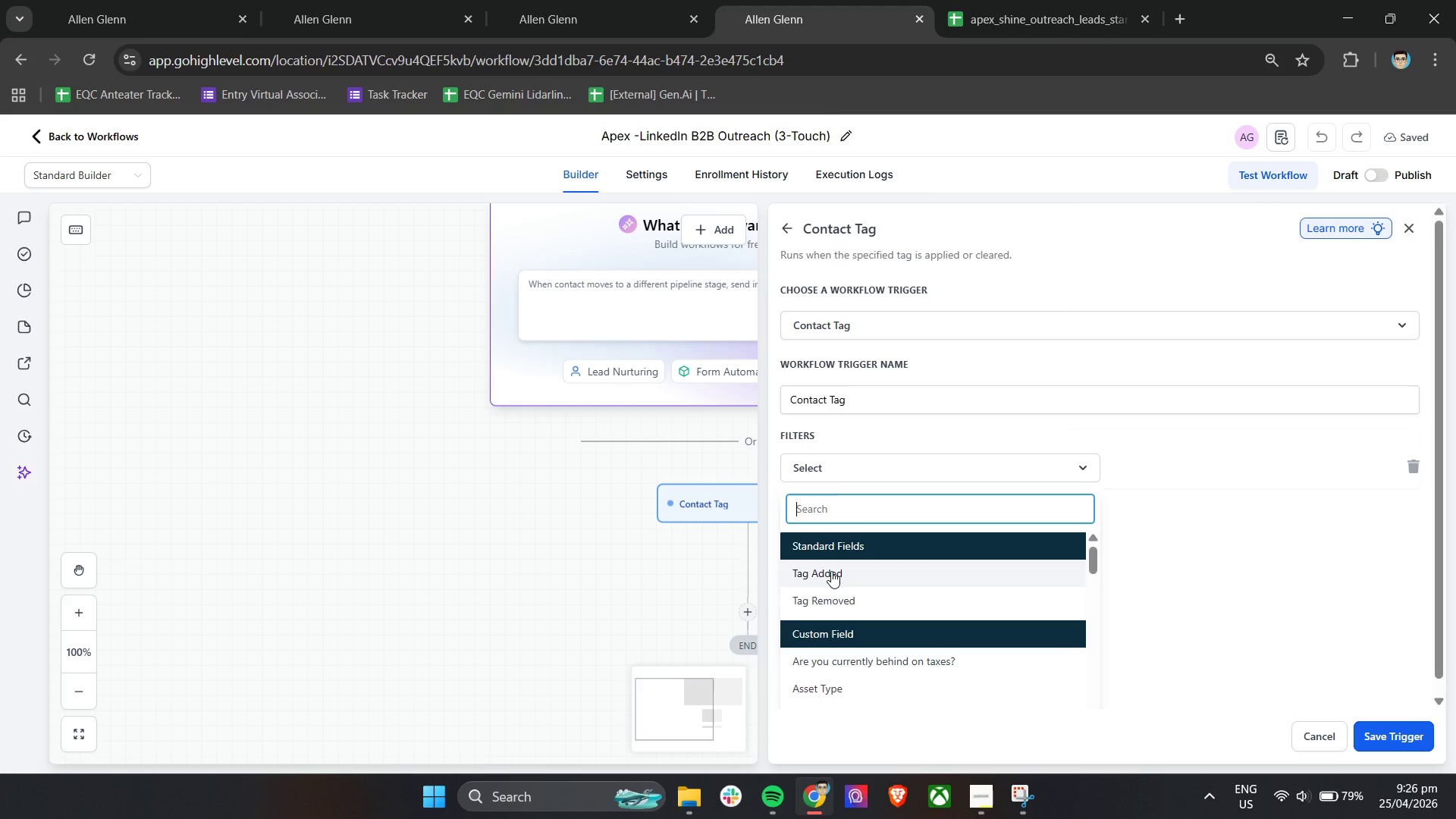 
left_click([831, 573])
 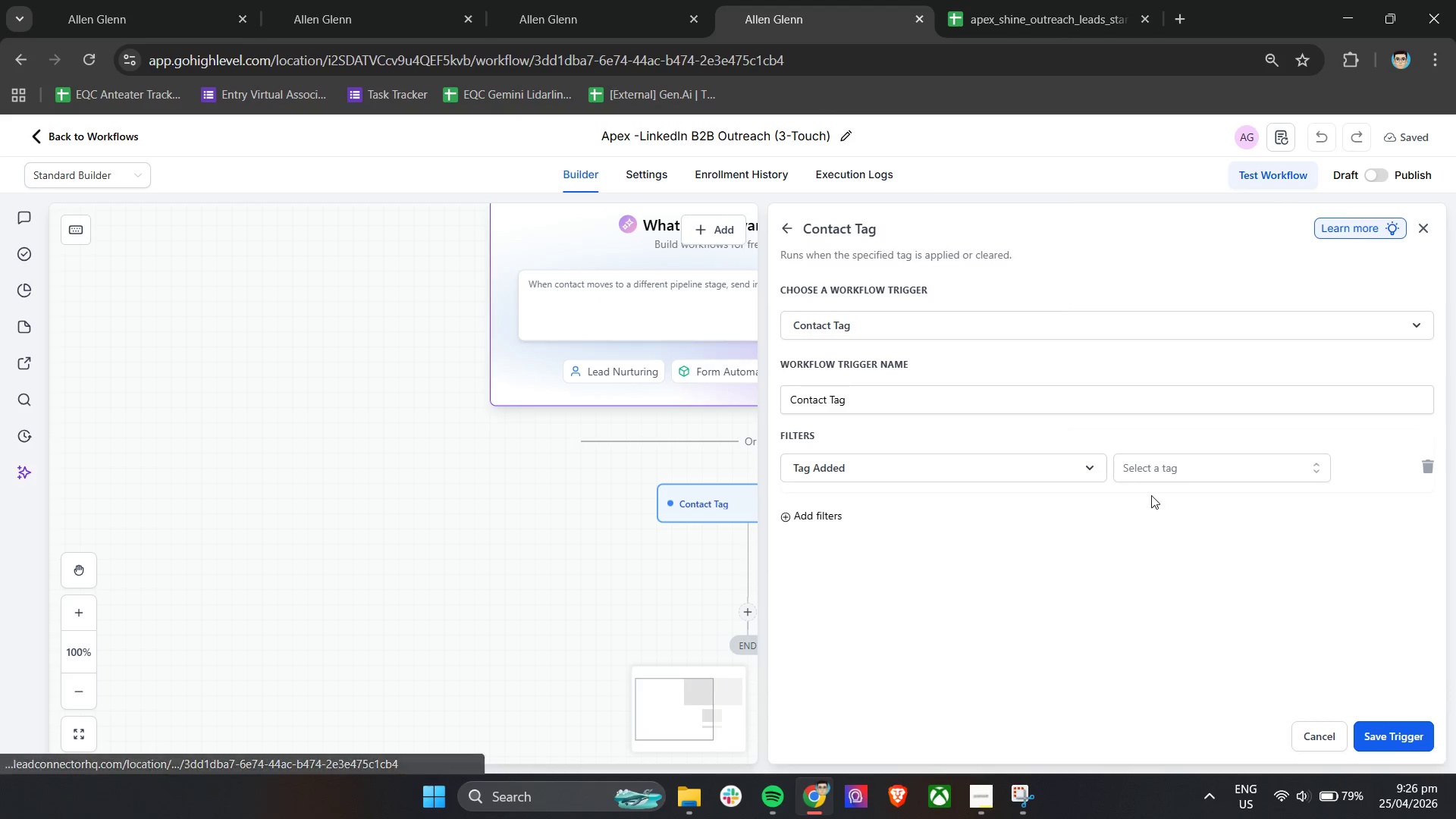 
left_click([1193, 459])
 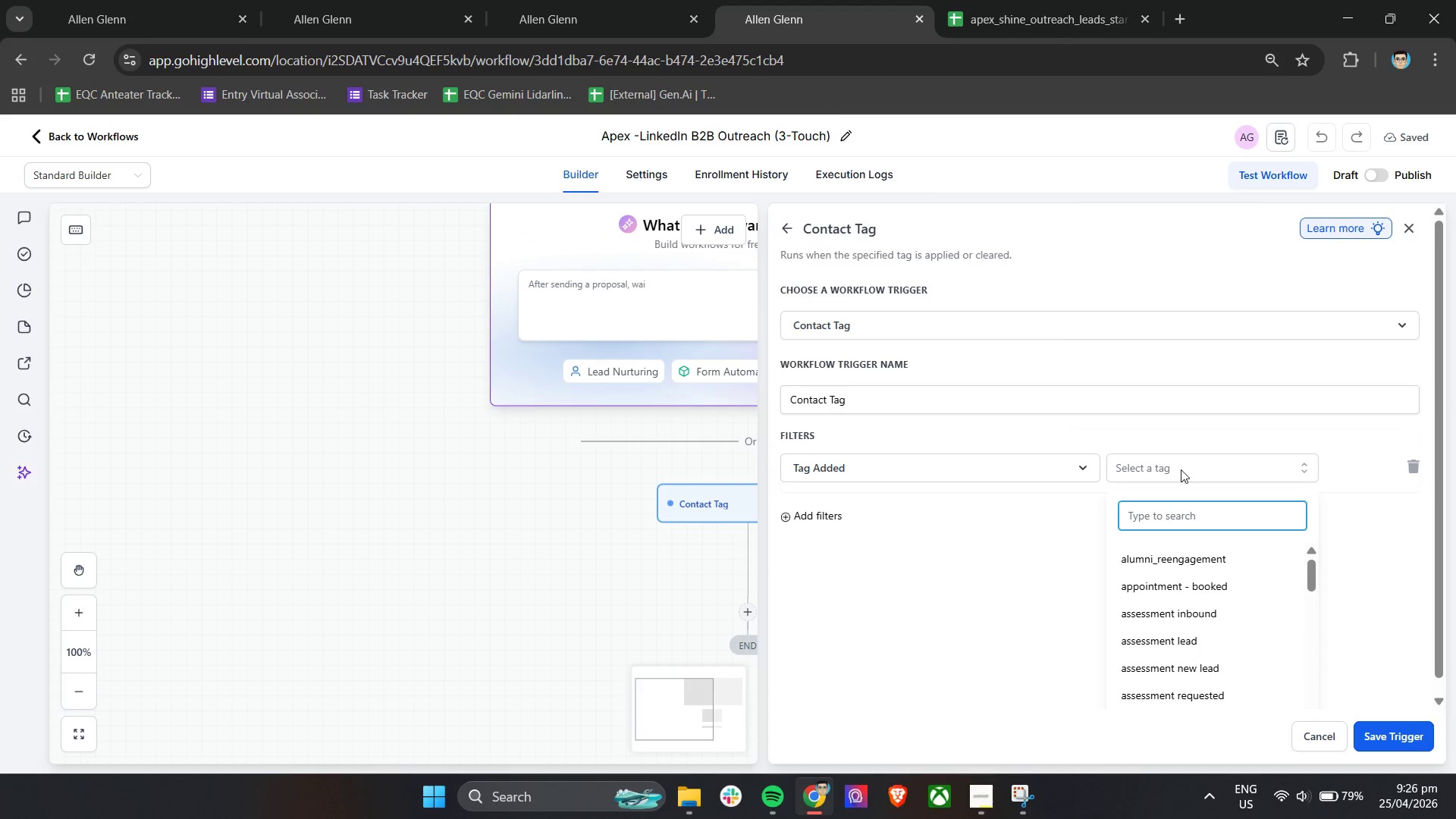 
type(apex_linkedin_outreach_str)
 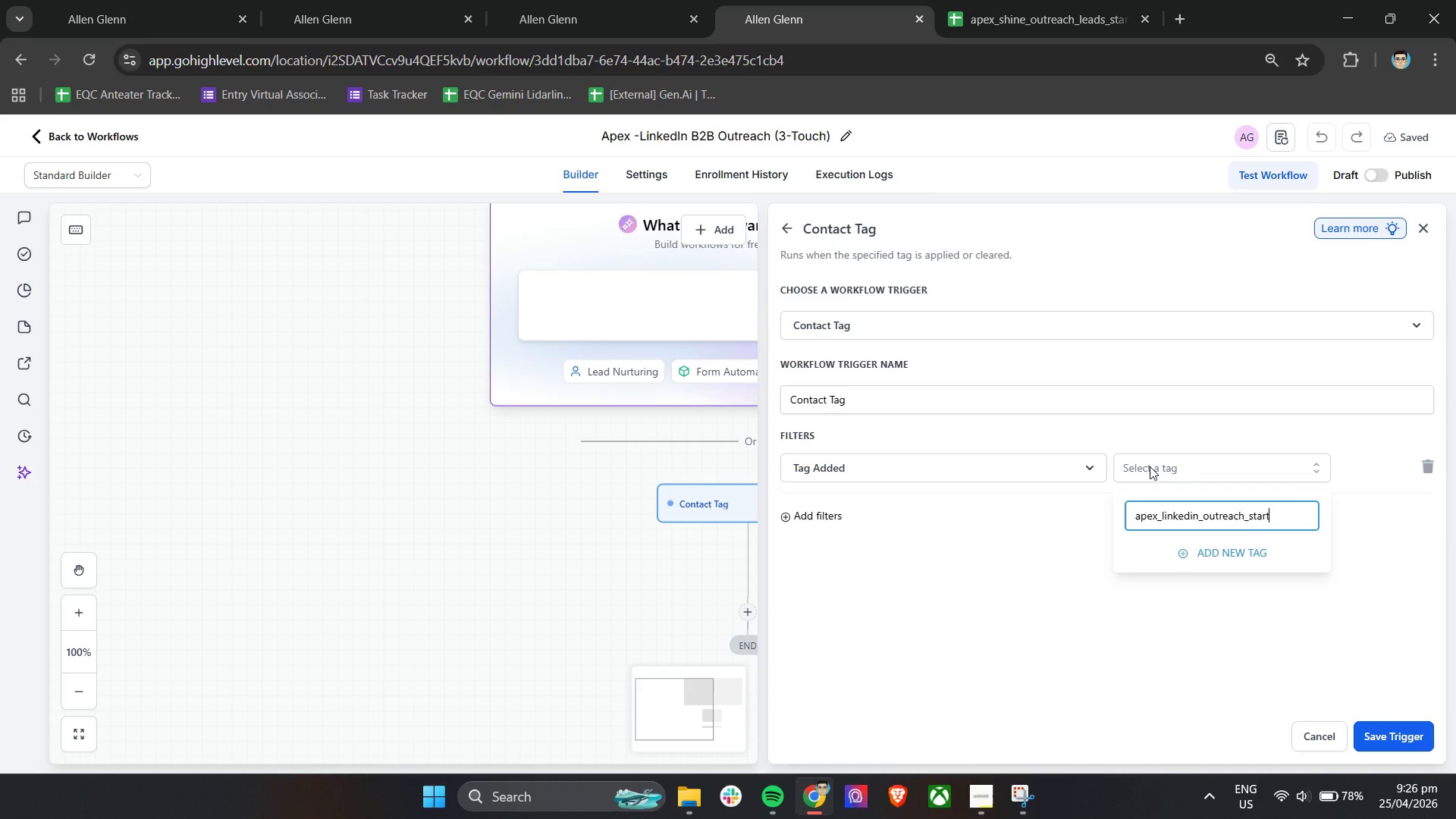 
 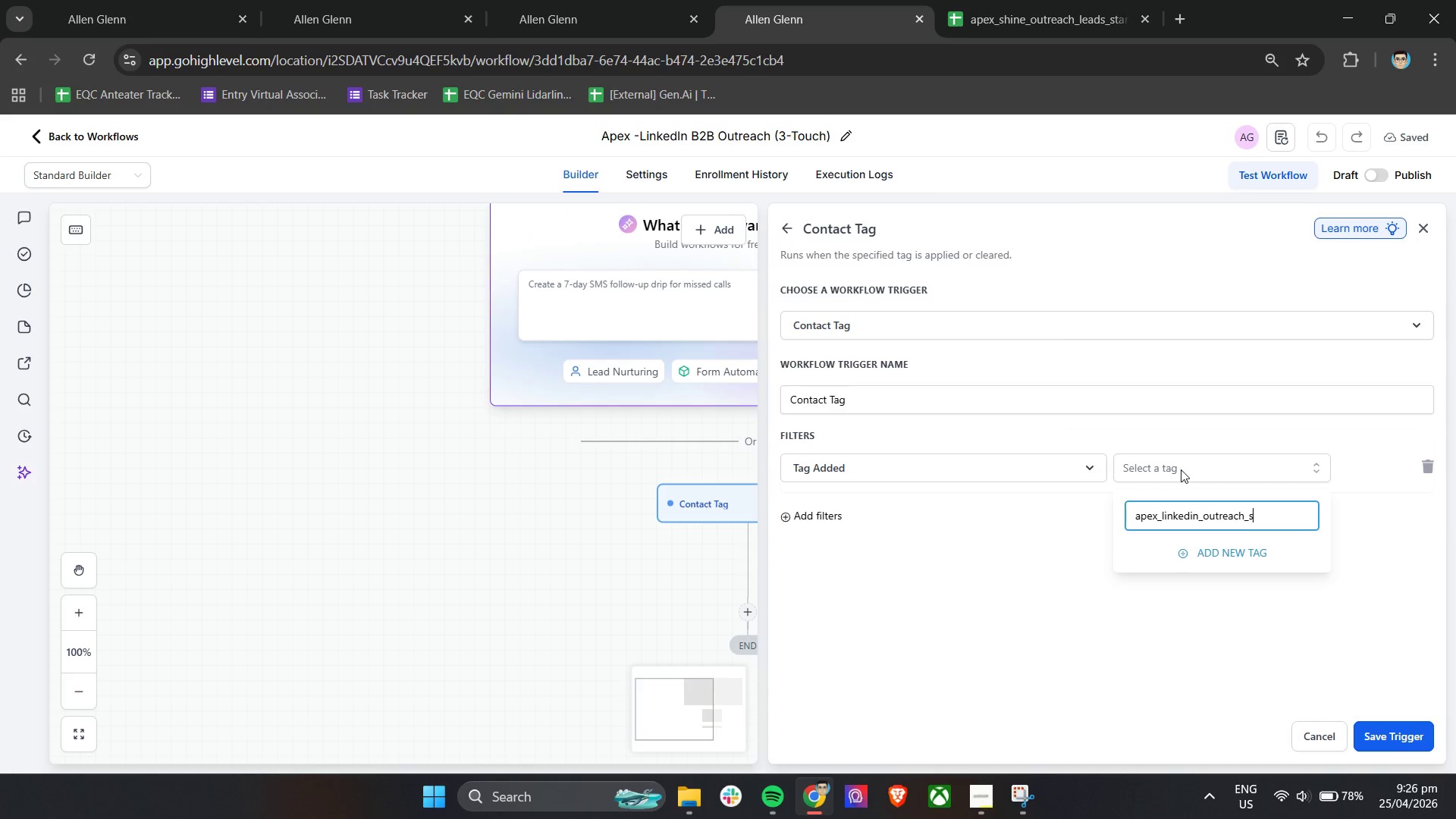 
hold_key(key=A, duration=0.34)
 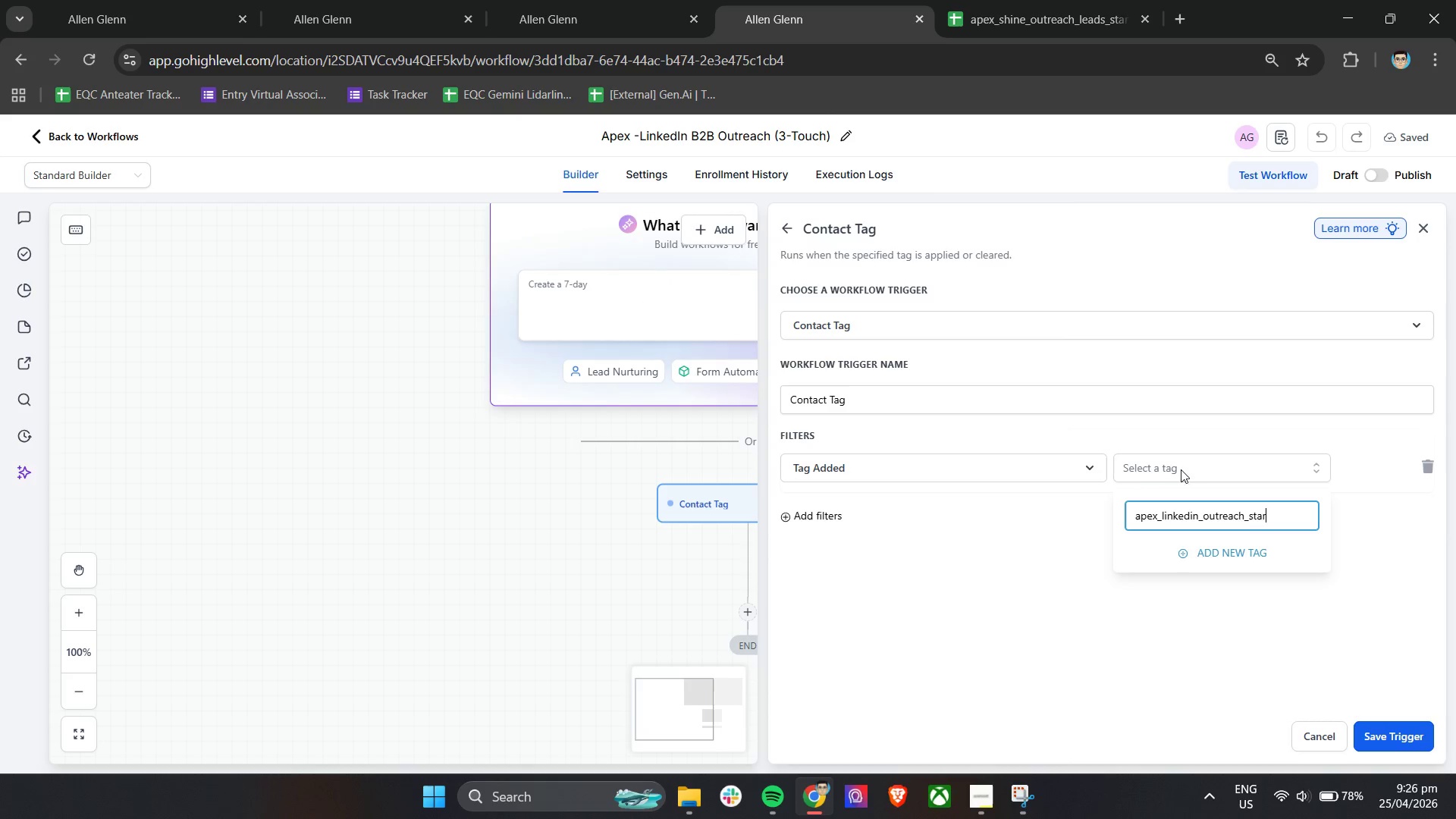 
key(T)
 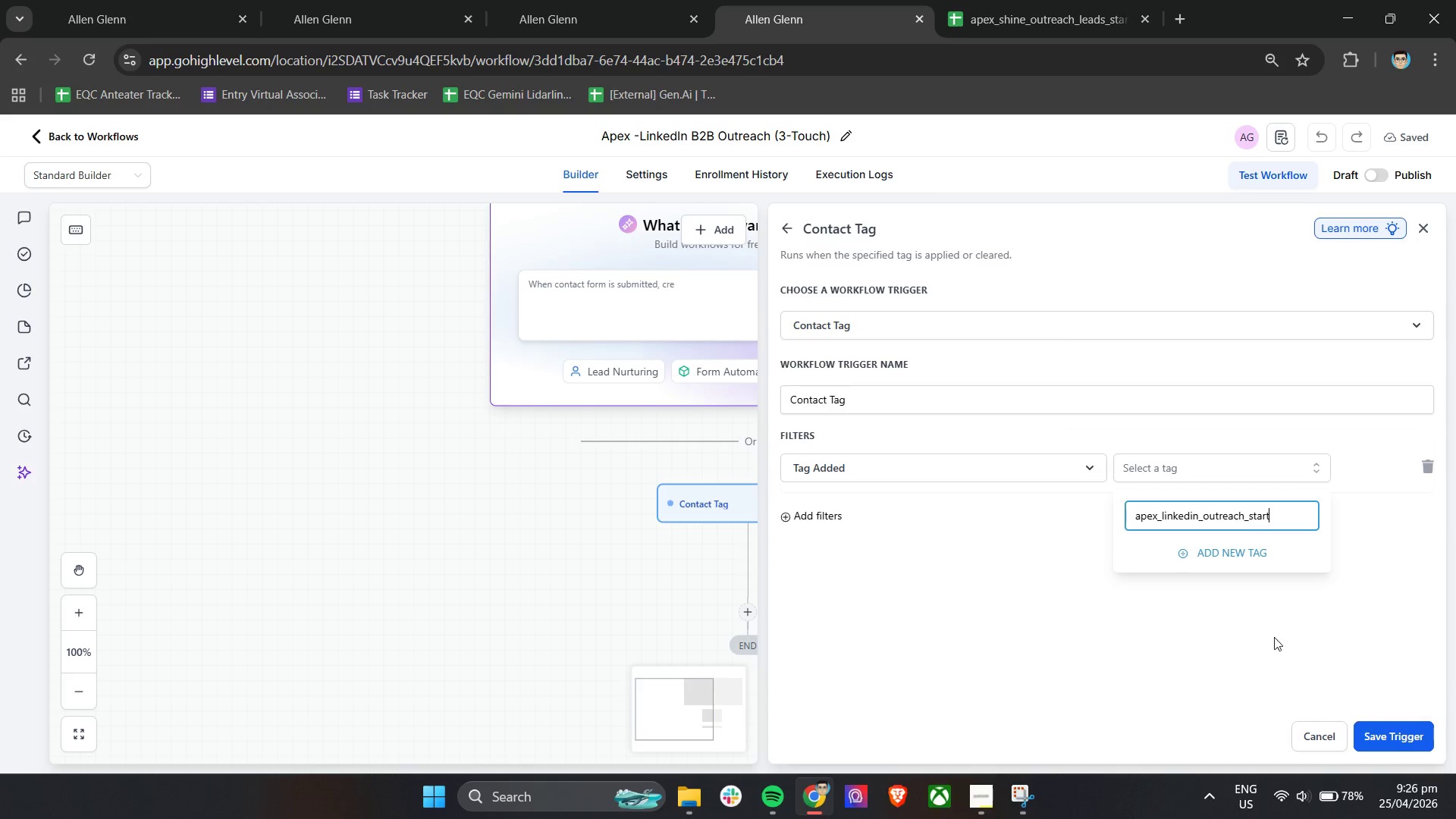 
left_click([1238, 554])
 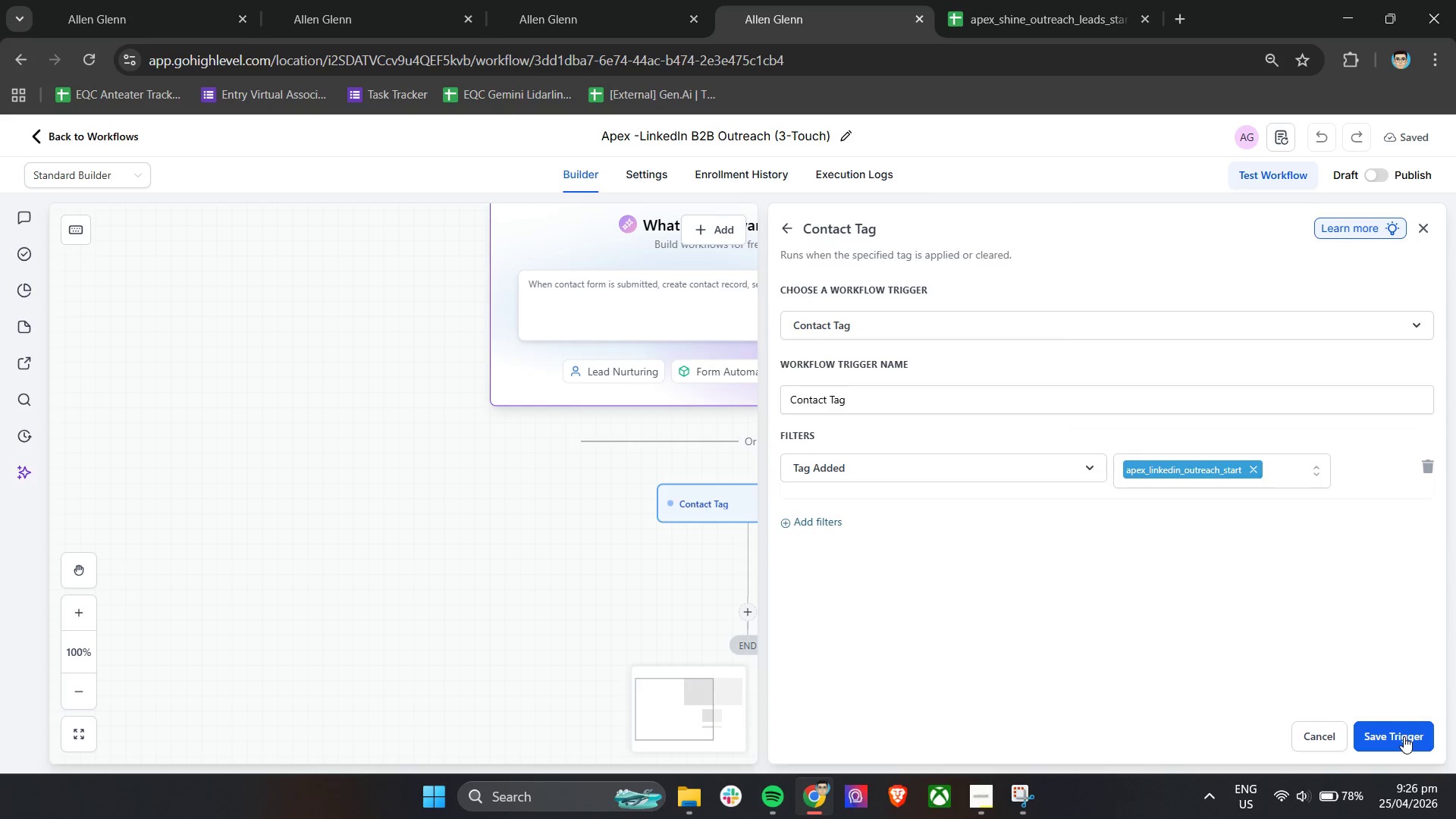 
left_click([1404, 736])
 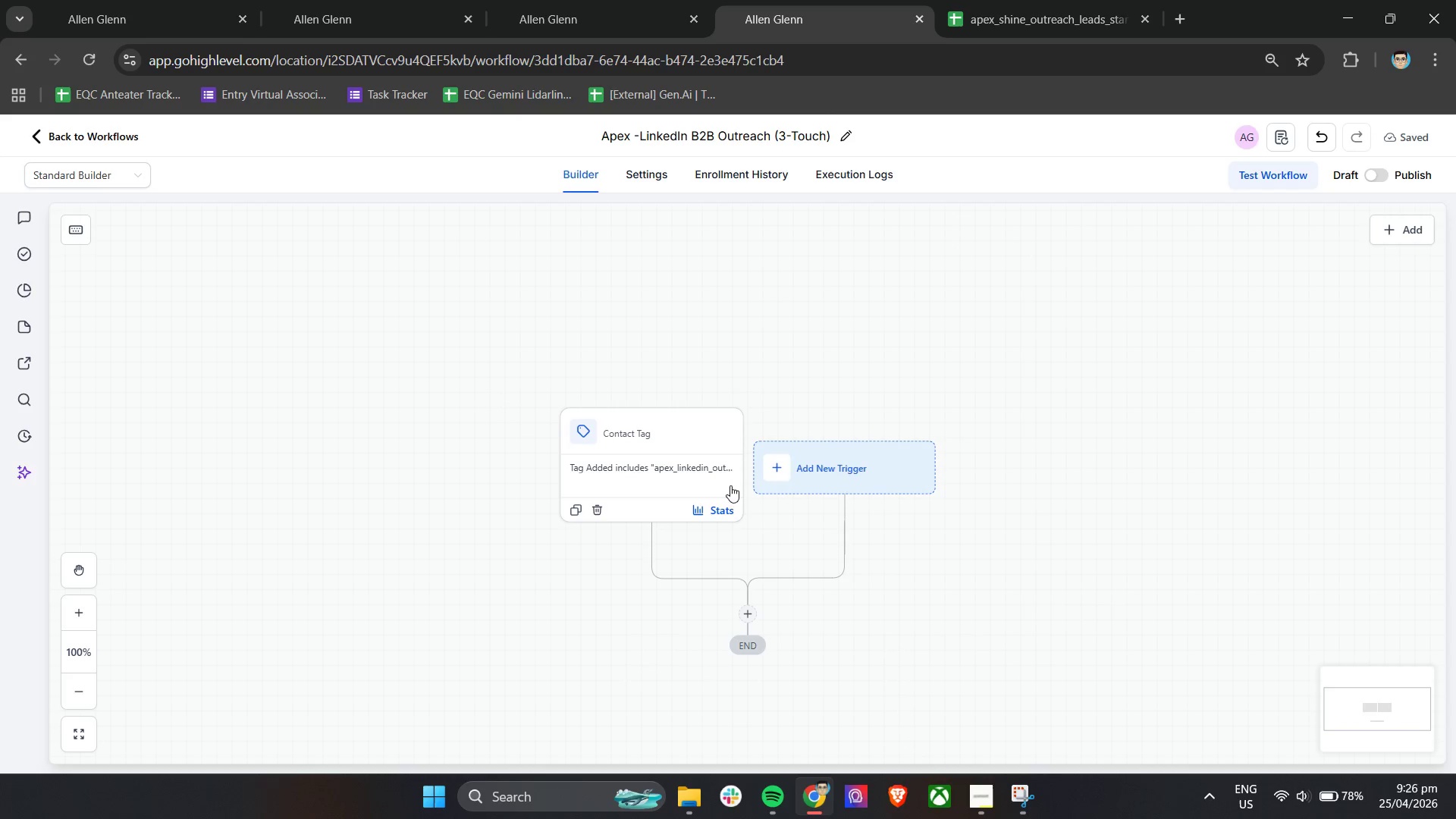 
left_click([632, 431])
 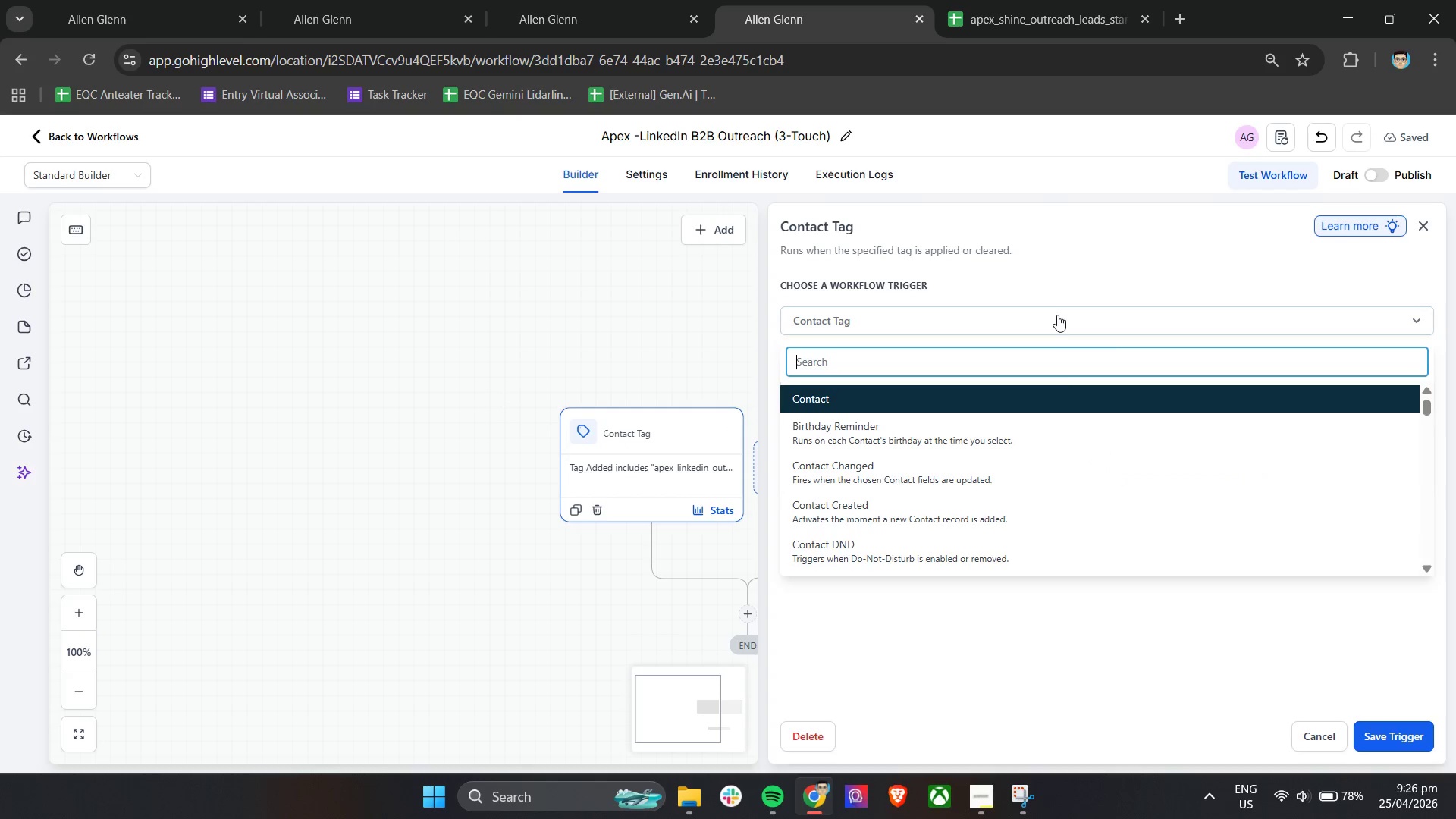 
left_click([1019, 322])
 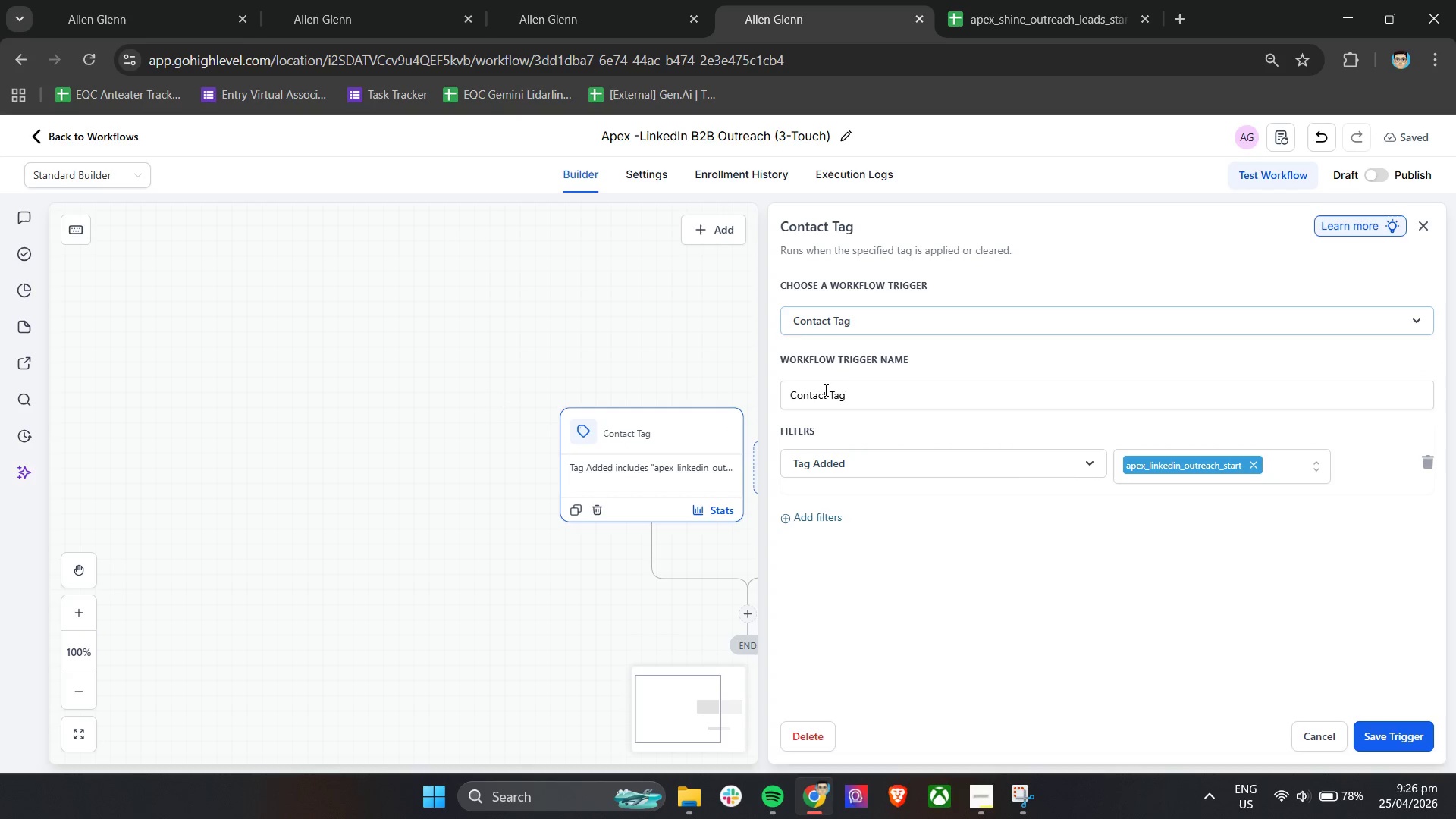 
left_click_drag(start_coordinate=[849, 392], to_coordinate=[764, 400])
 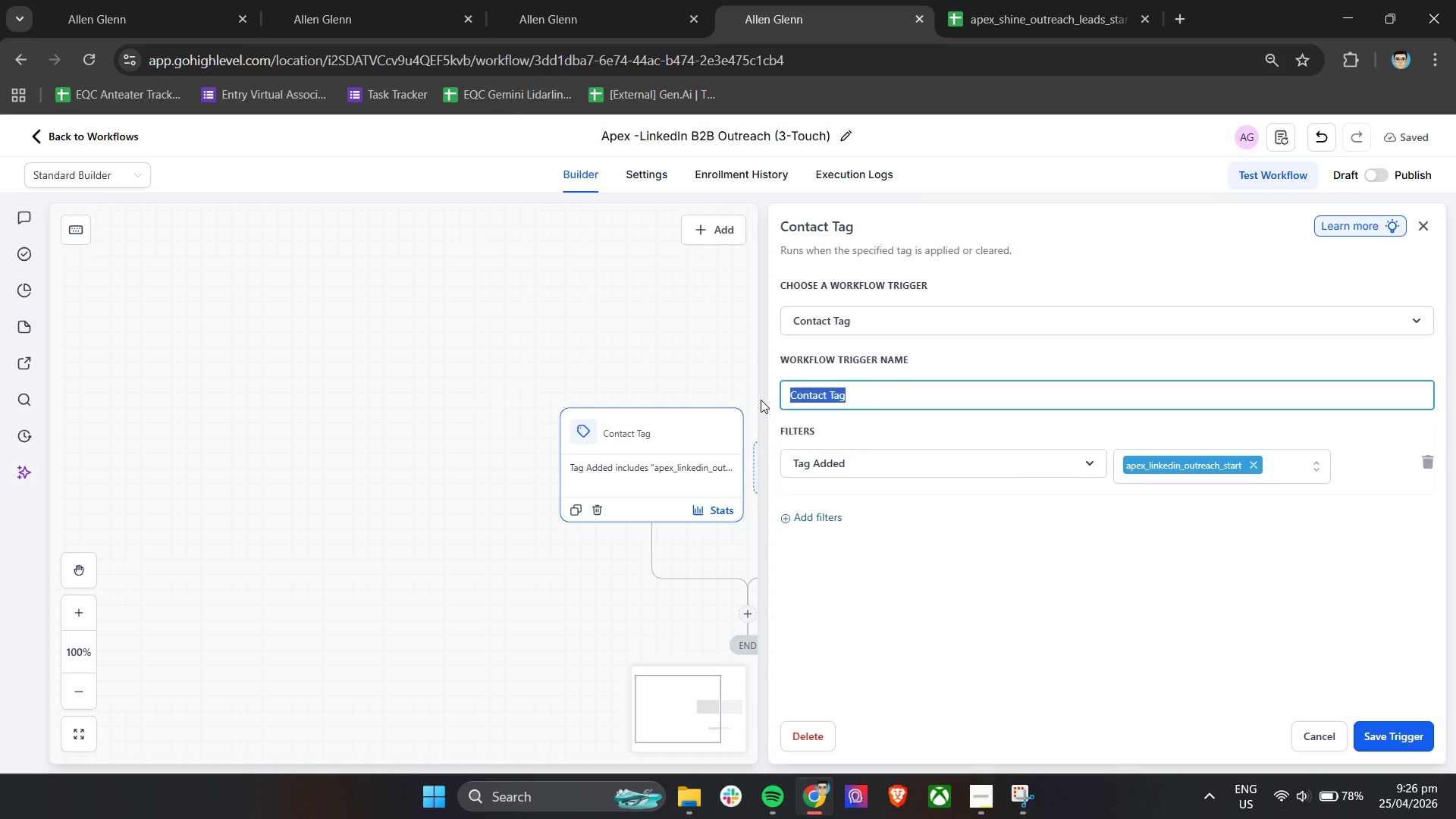 
type(Trigger - Outreach Start)
 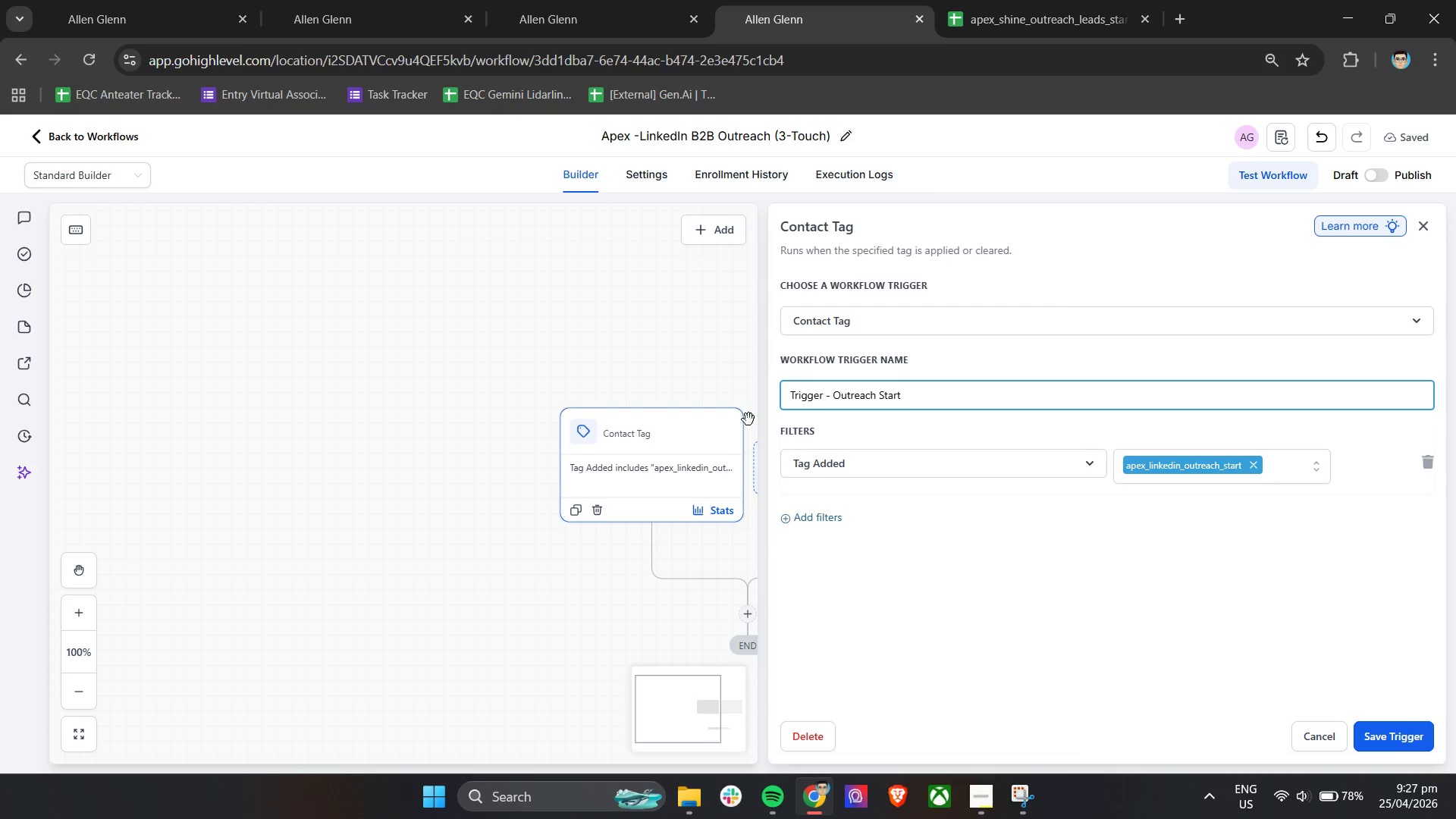 
left_click([1388, 736])
 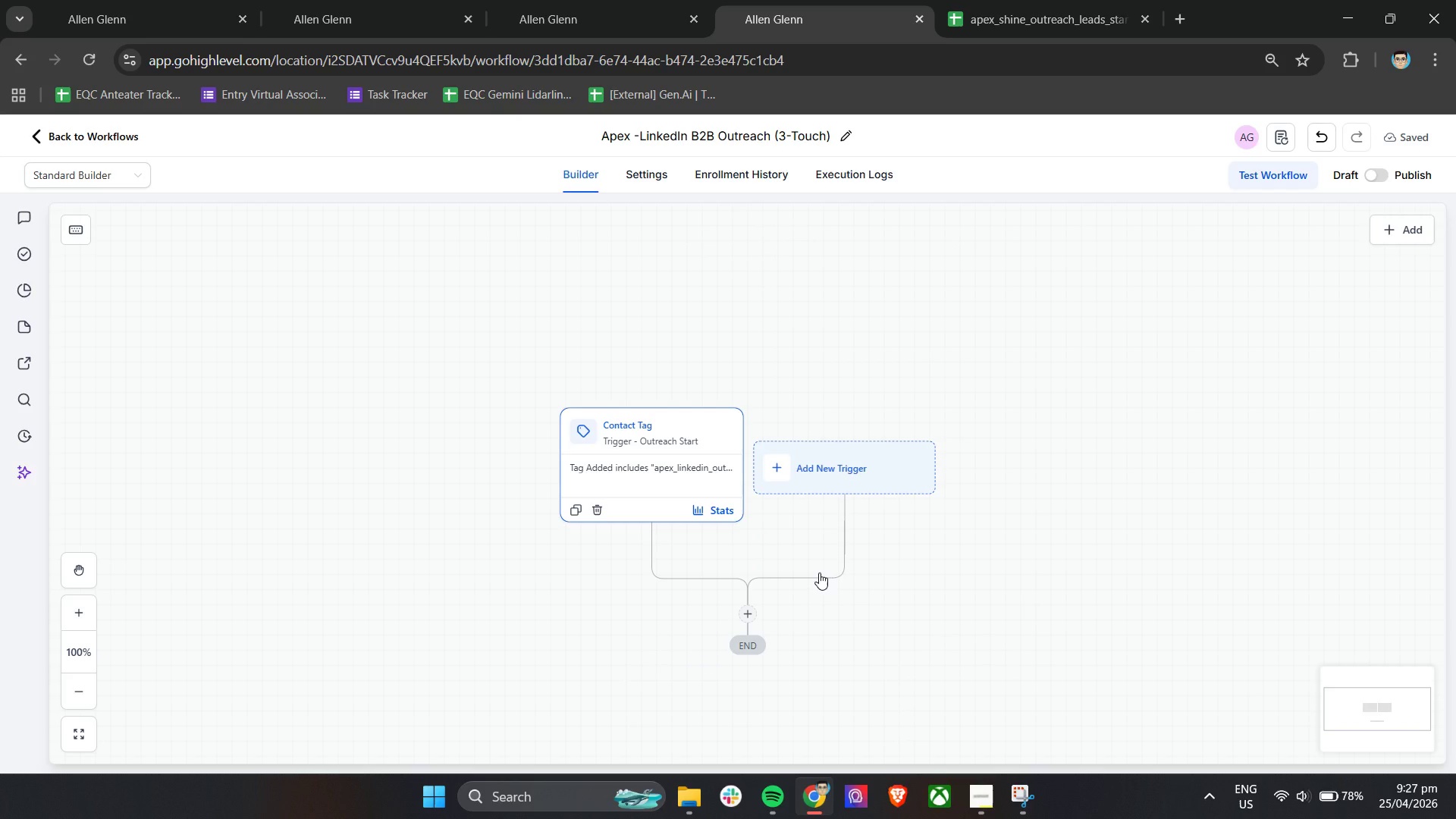 
wait(8.47)
 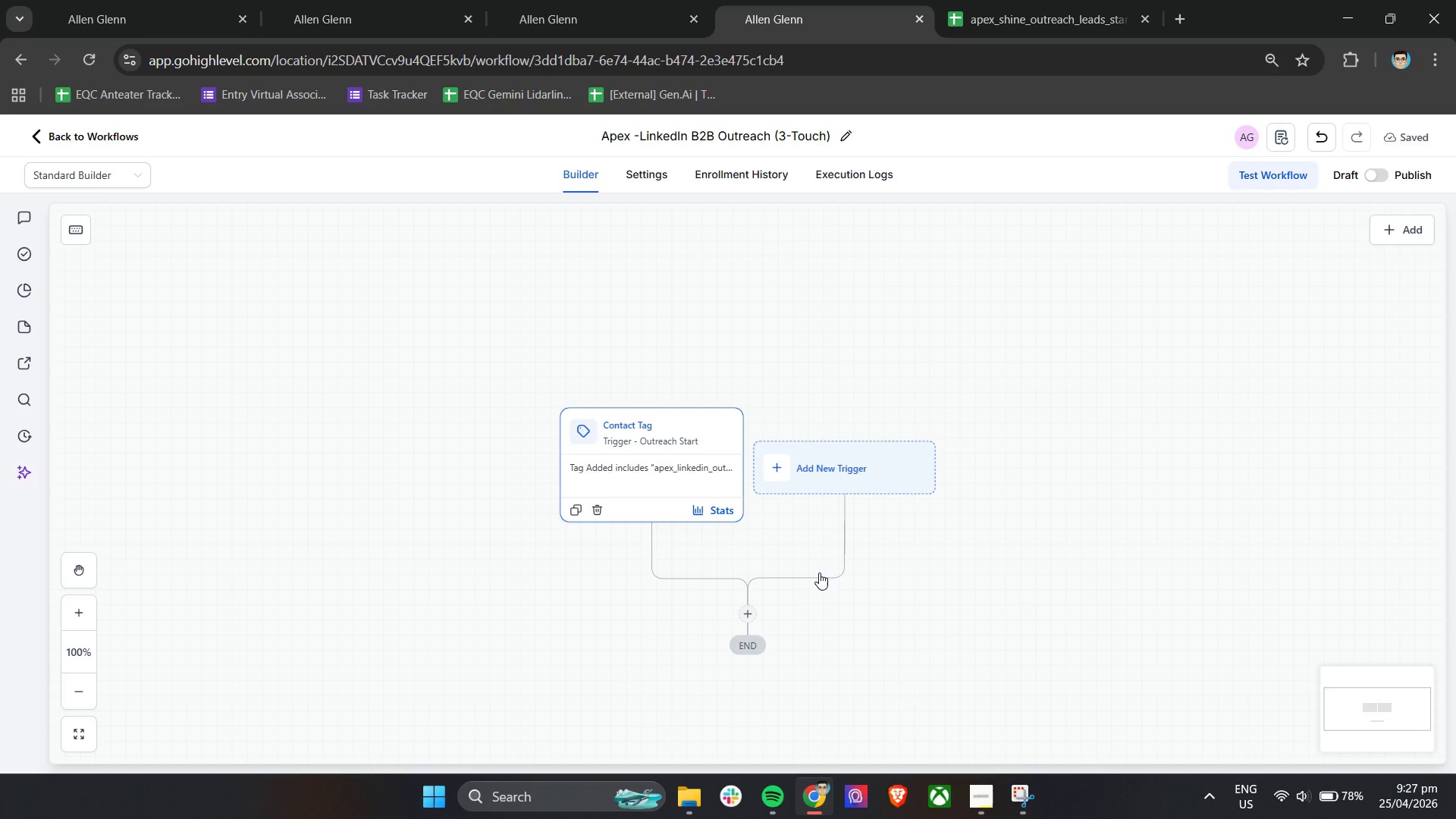 
left_click([751, 616])
 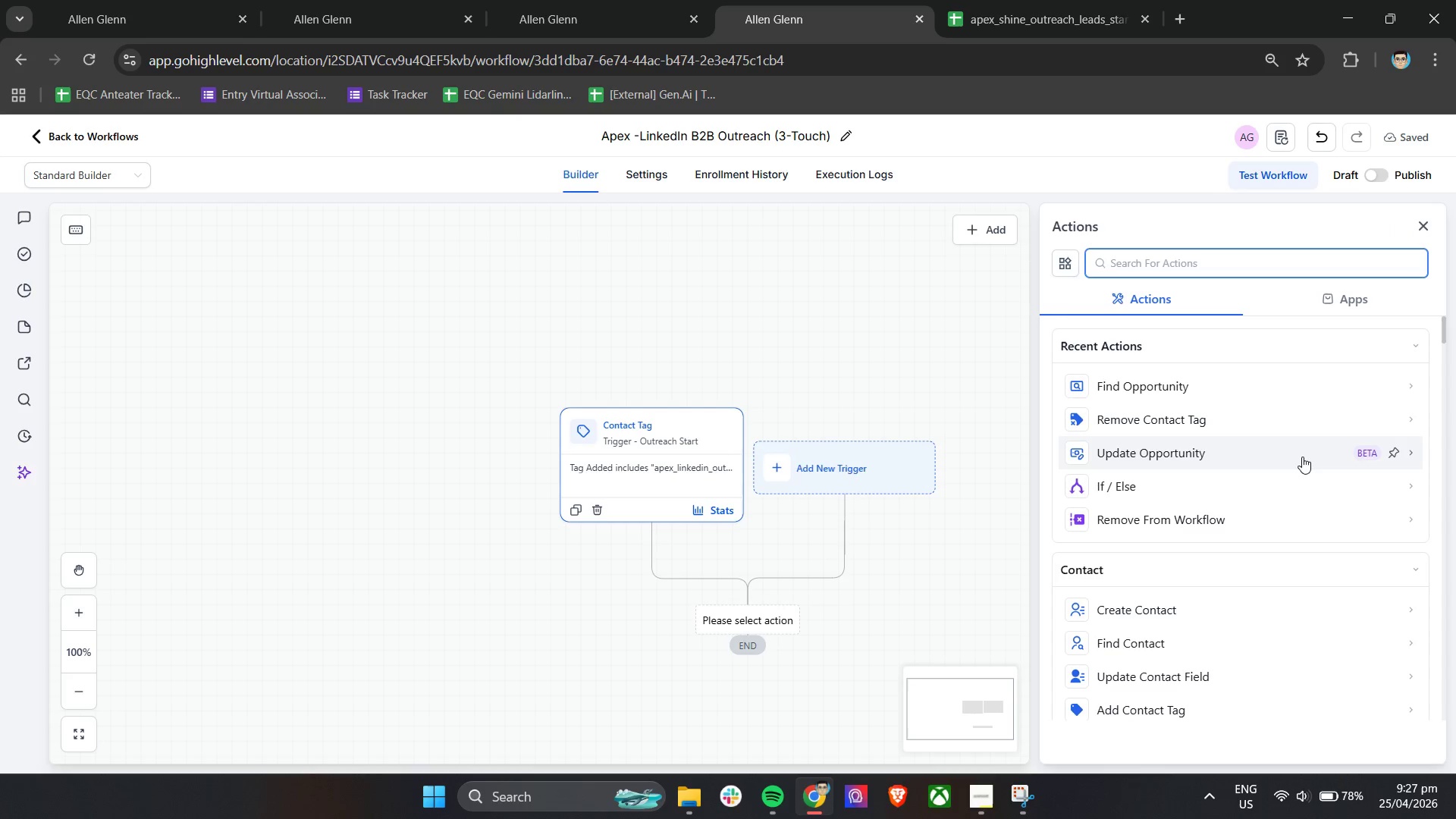 
scroll: coordinate [1259, 544], scroll_direction: down, amount: 26.0
 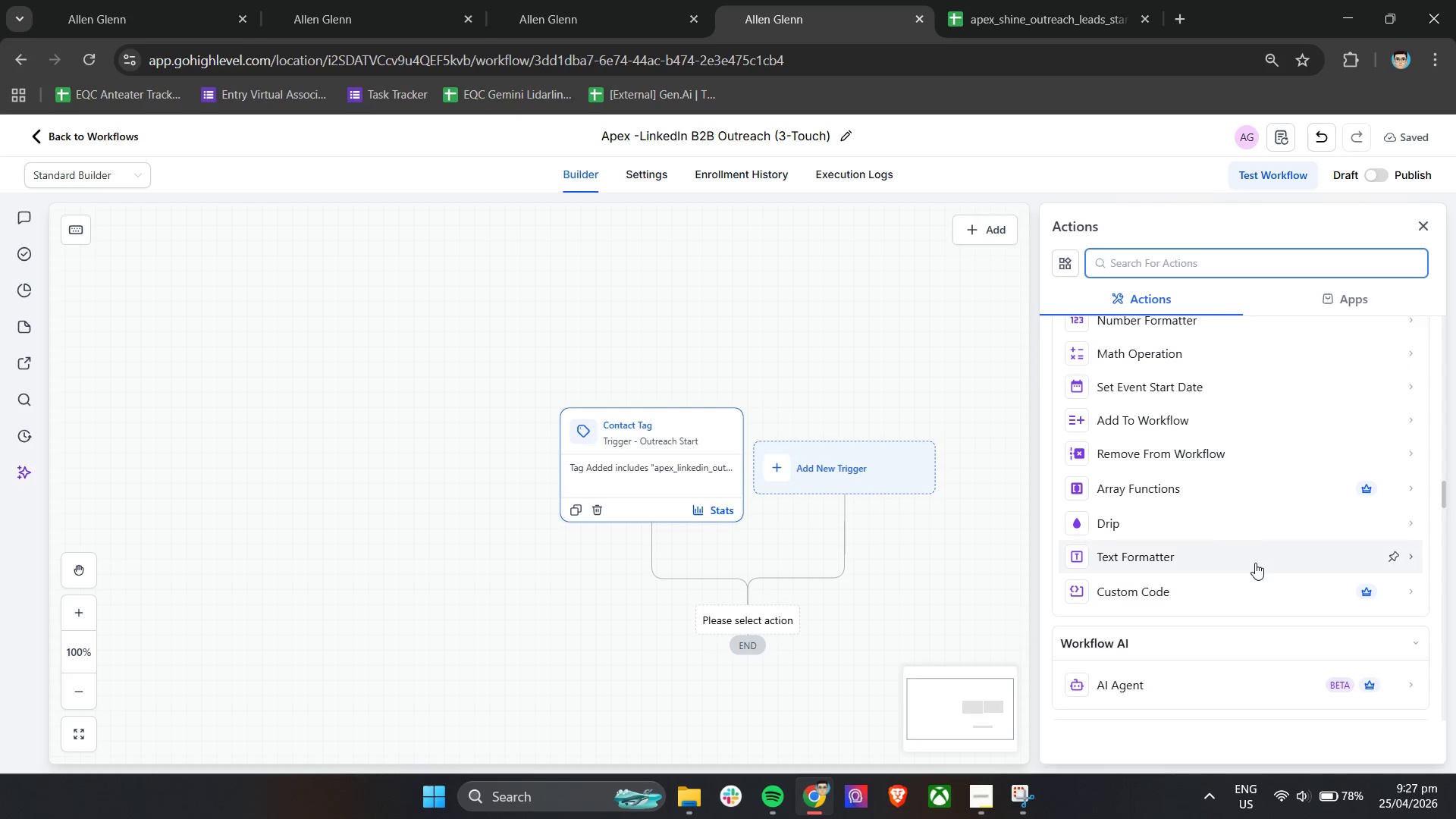 
scroll: coordinate [1246, 613], scroll_direction: down, amount: 24.0
 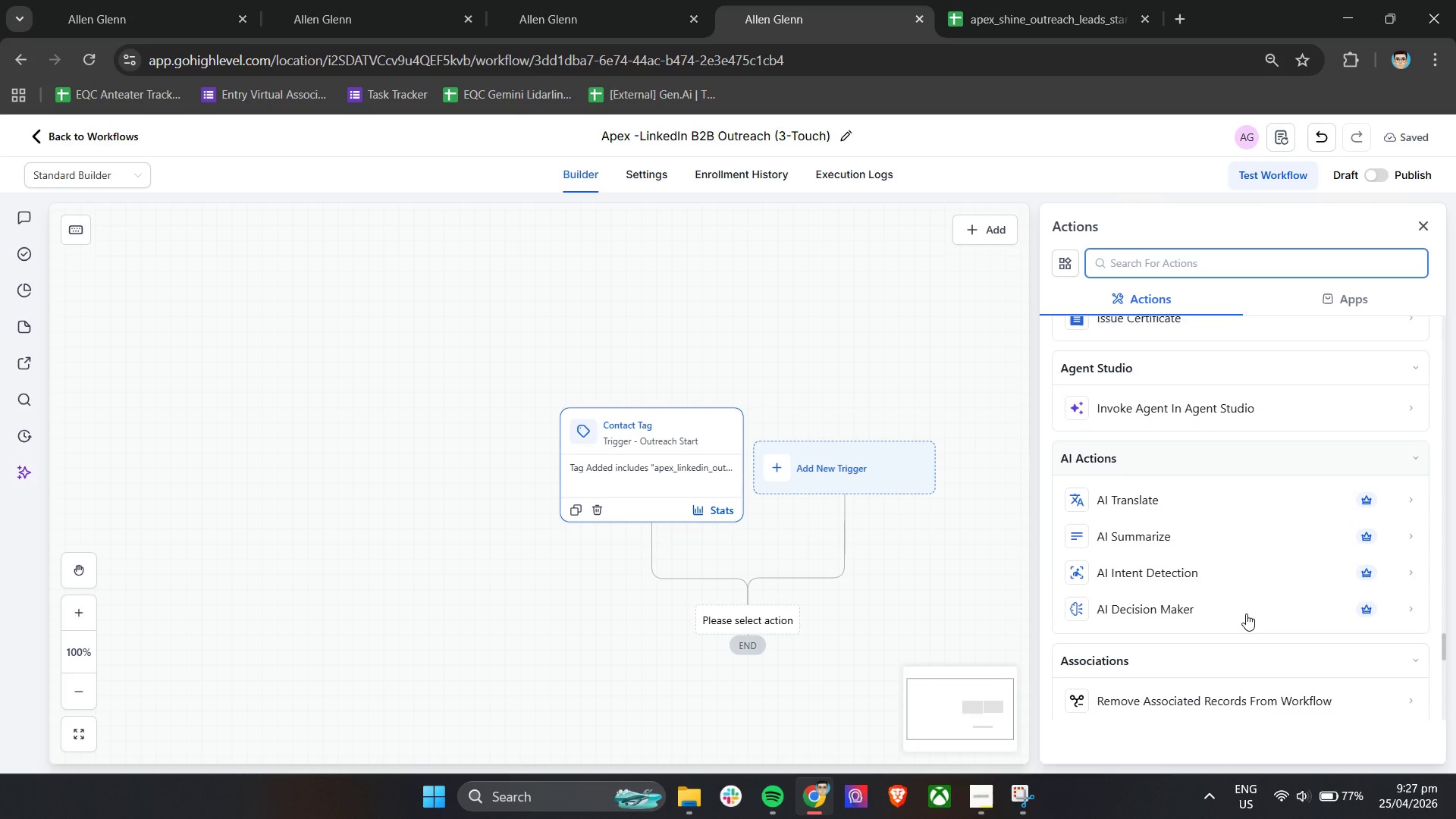 
scroll: coordinate [1245, 617], scroll_direction: down, amount: 12.0
 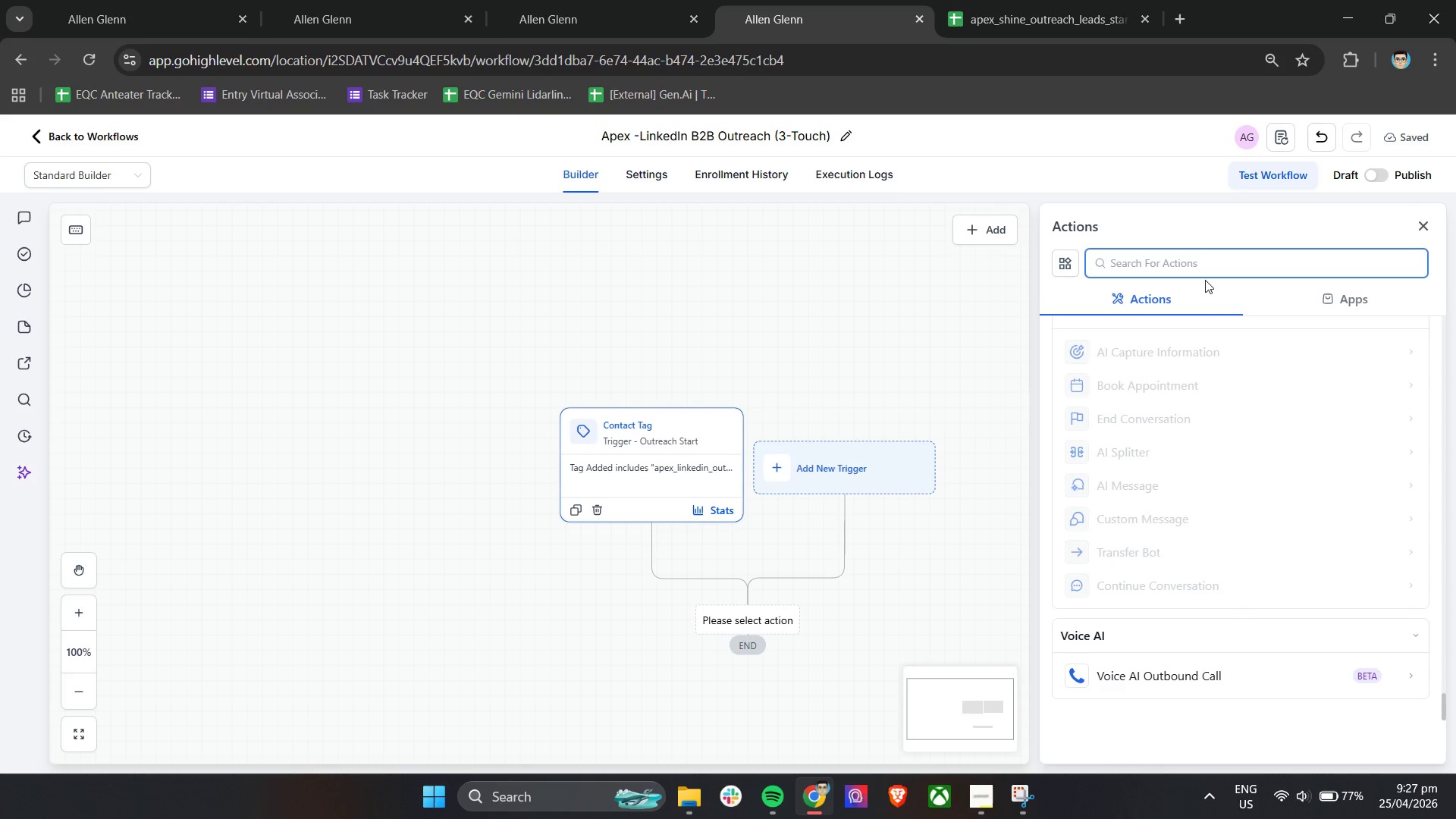 
left_click([1207, 264])
 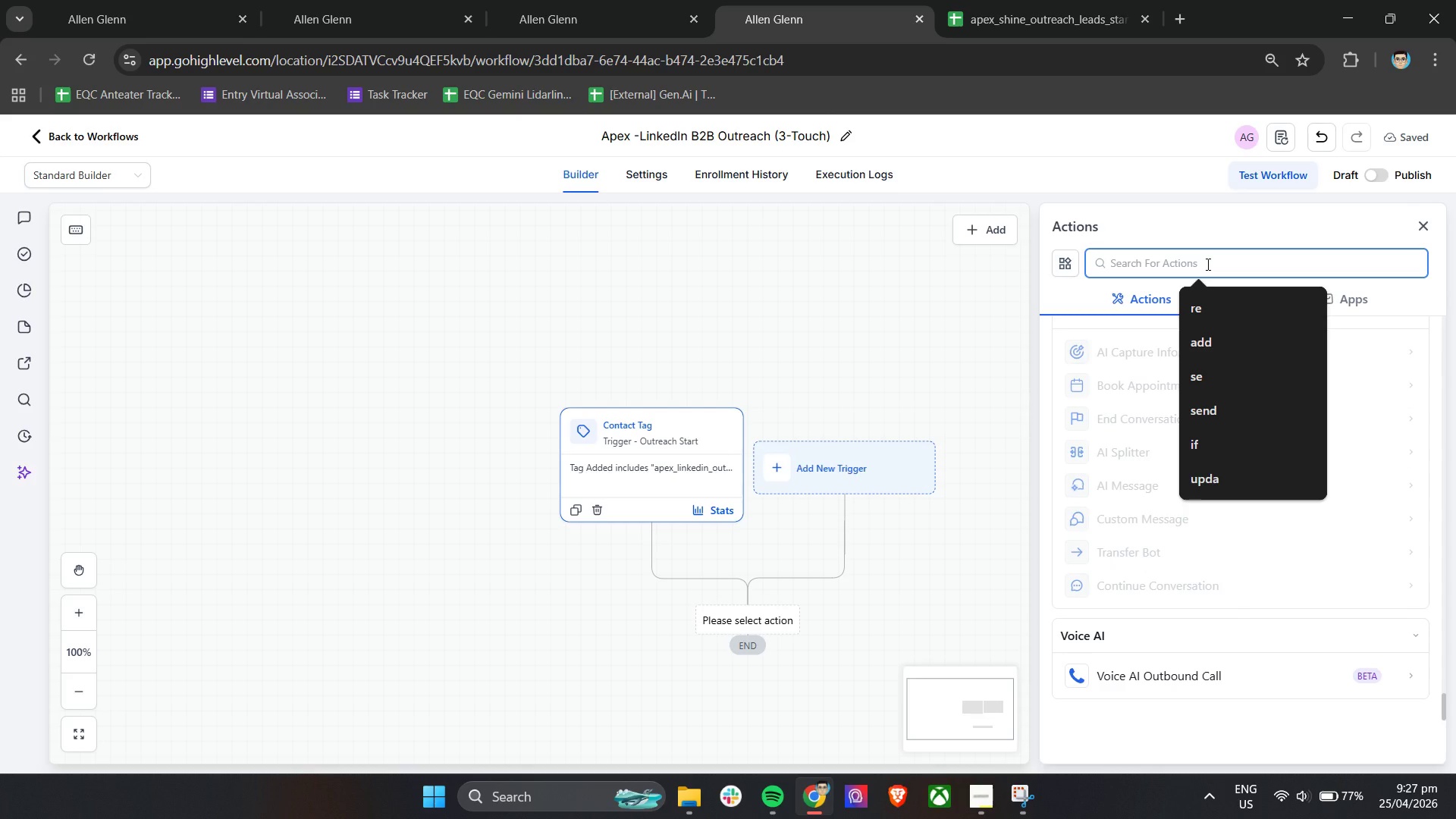 
type(linked)
 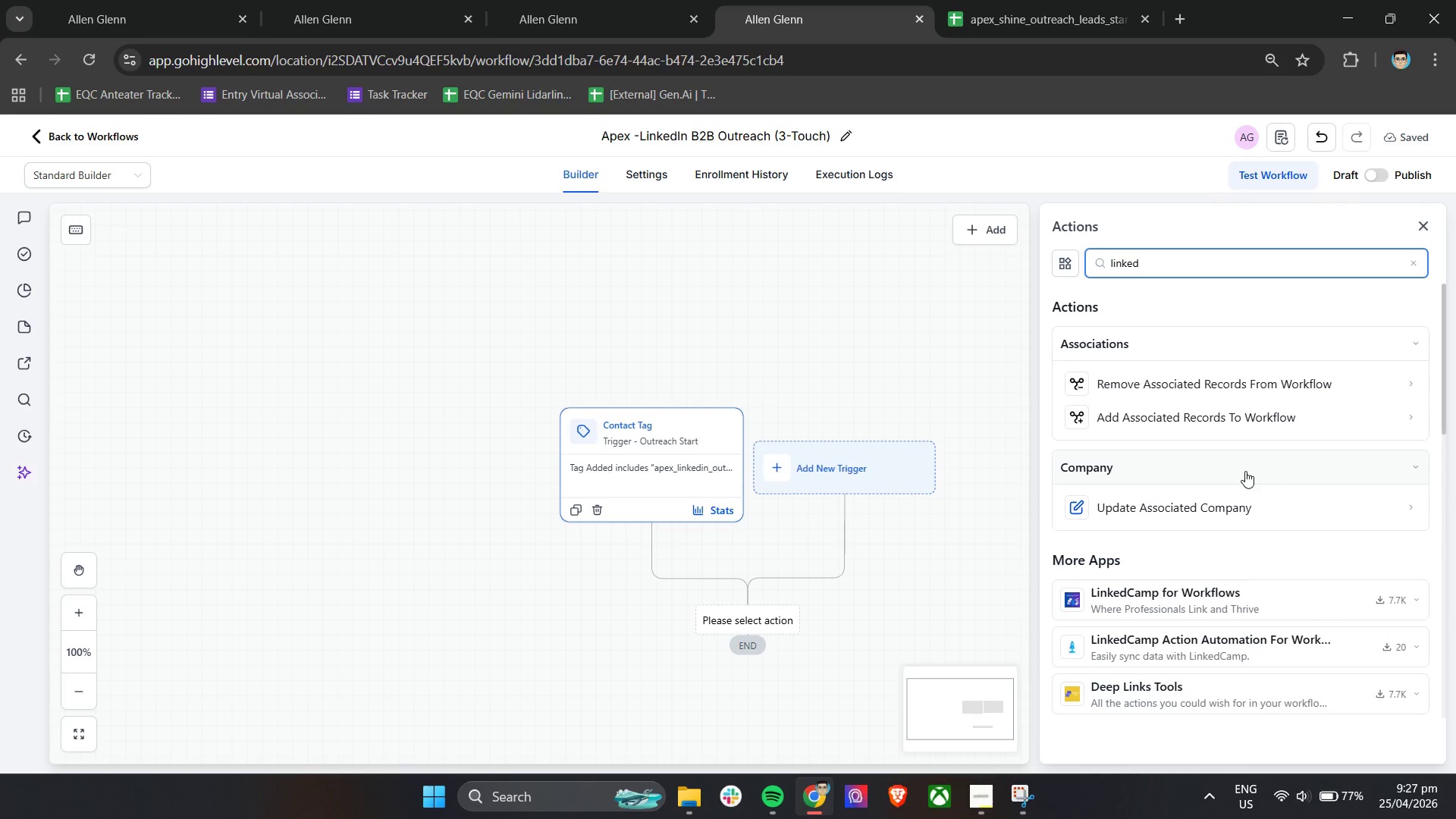 
scroll: coordinate [1255, 473], scroll_direction: down, amount: 2.0
 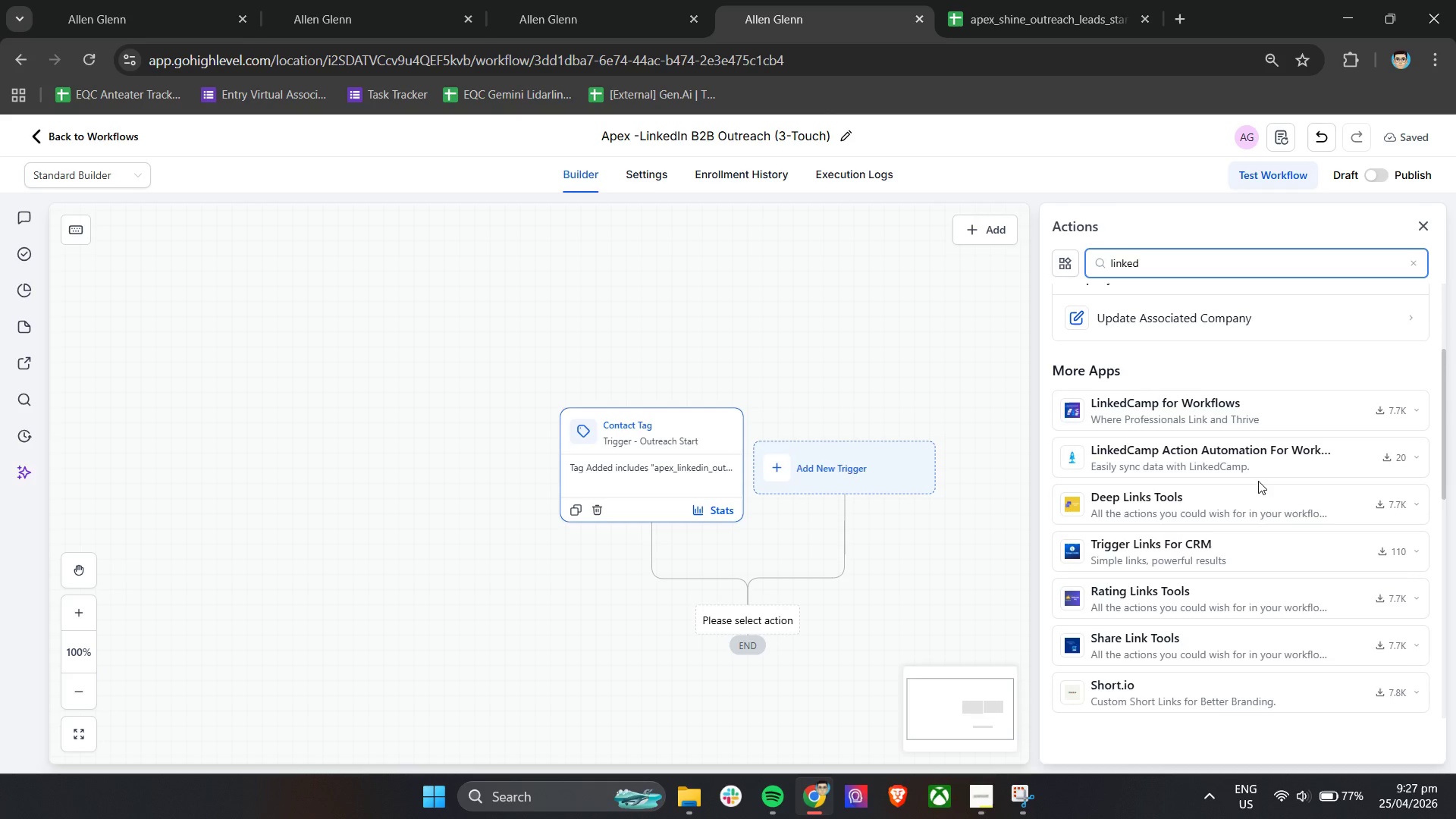 
wait(5.97)
 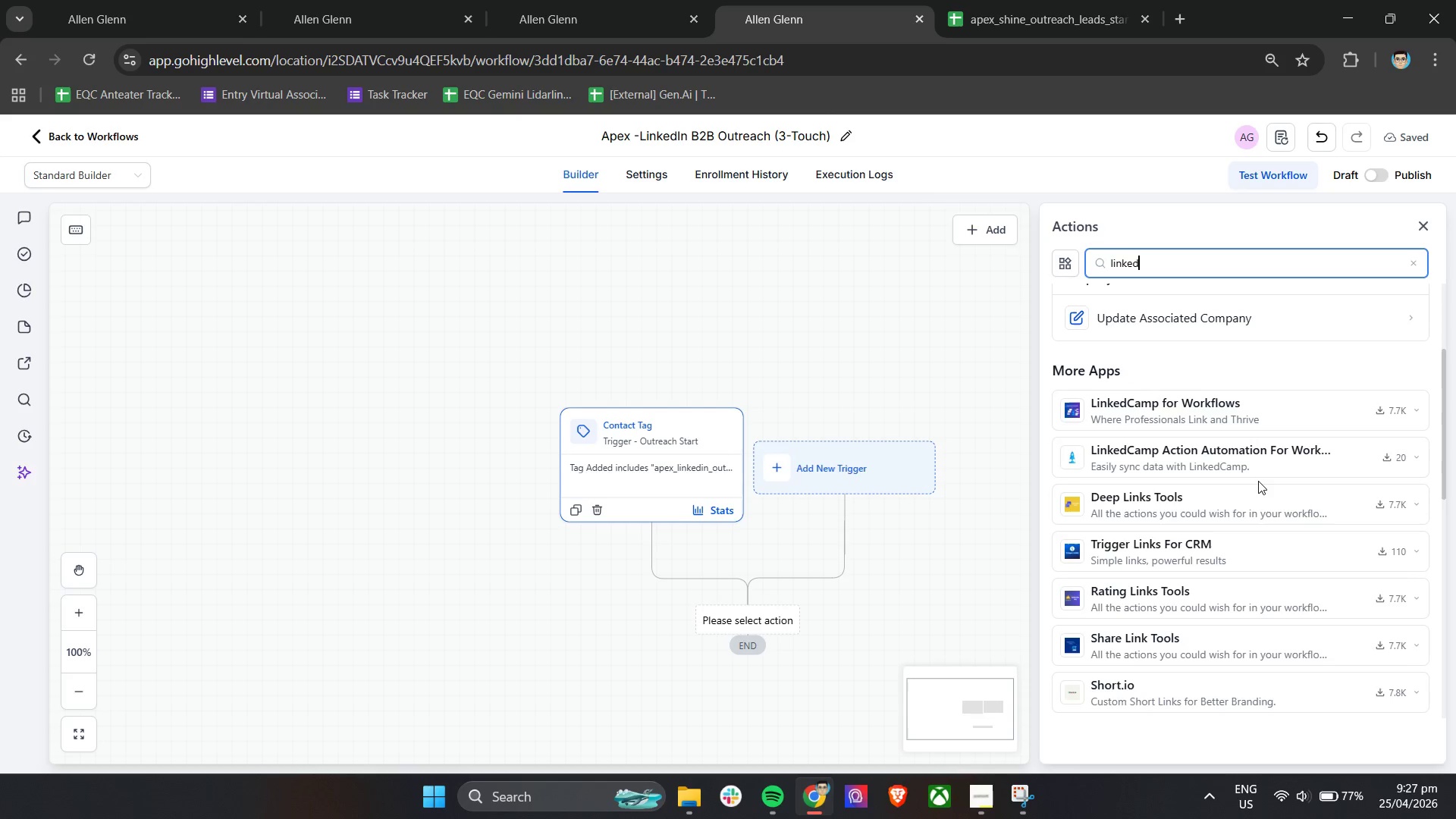 
type(in)
 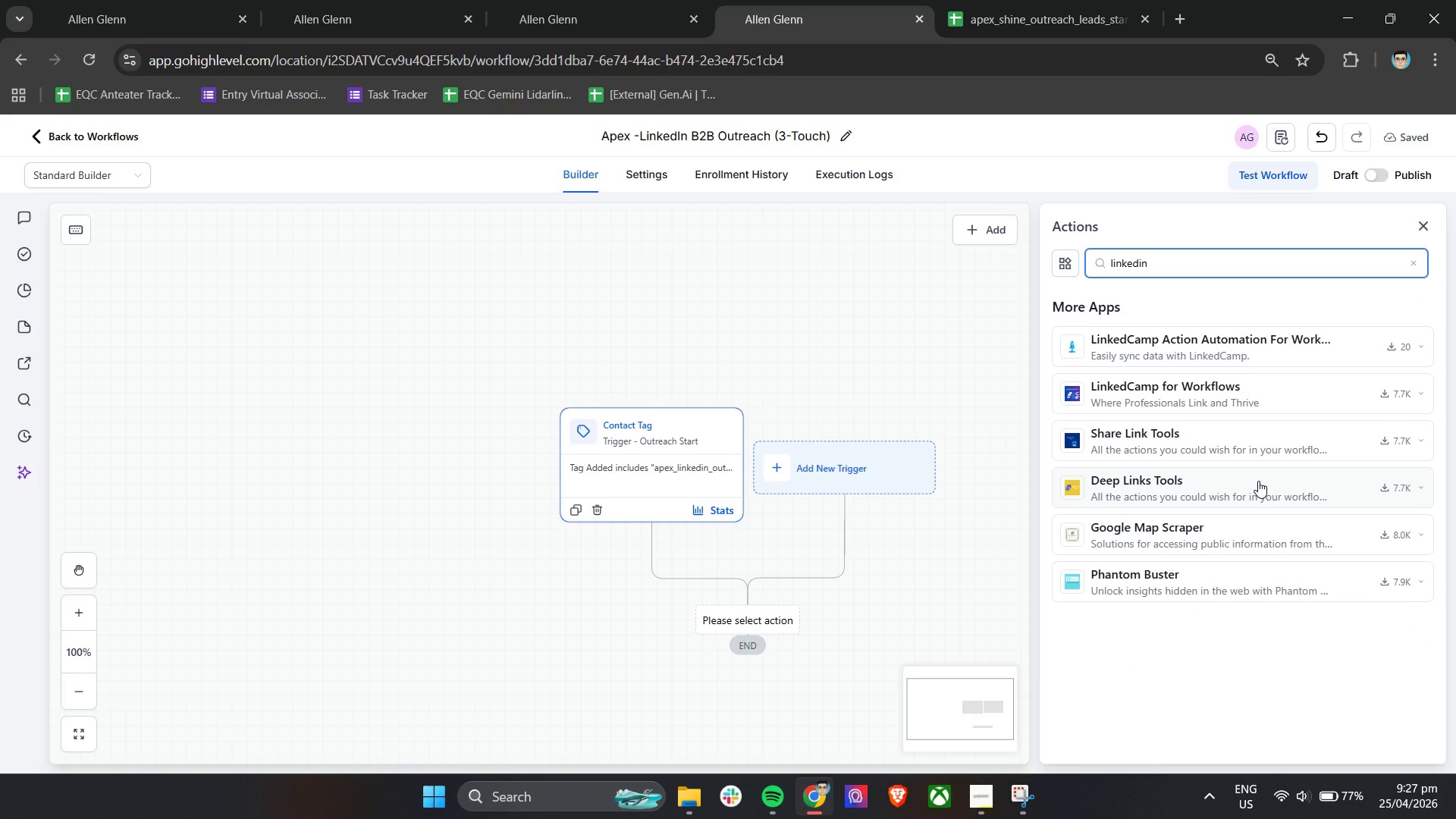 
wait(8.06)
 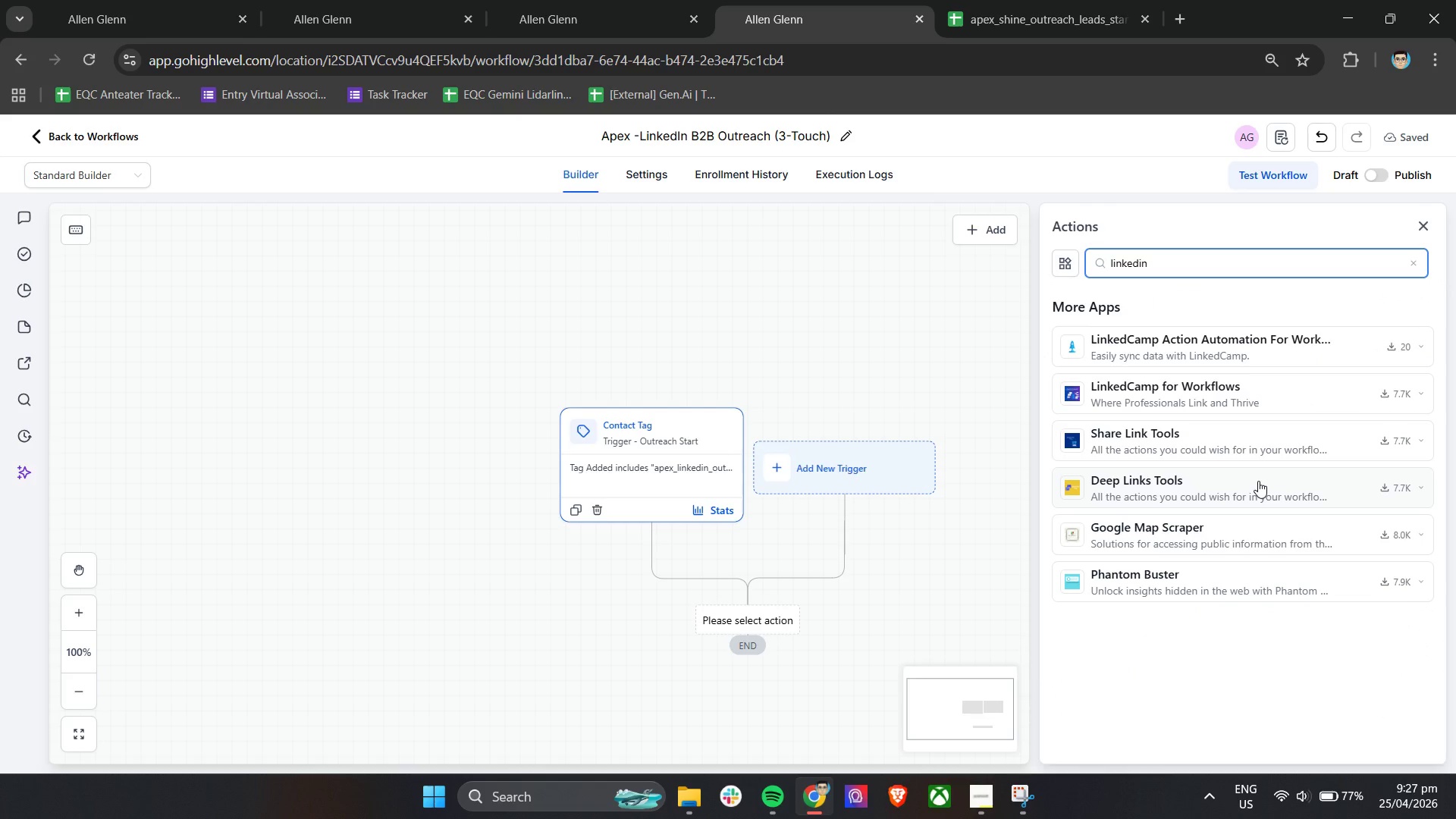 
left_click_drag(start_coordinate=[1182, 267], to_coordinate=[1086, 274])
 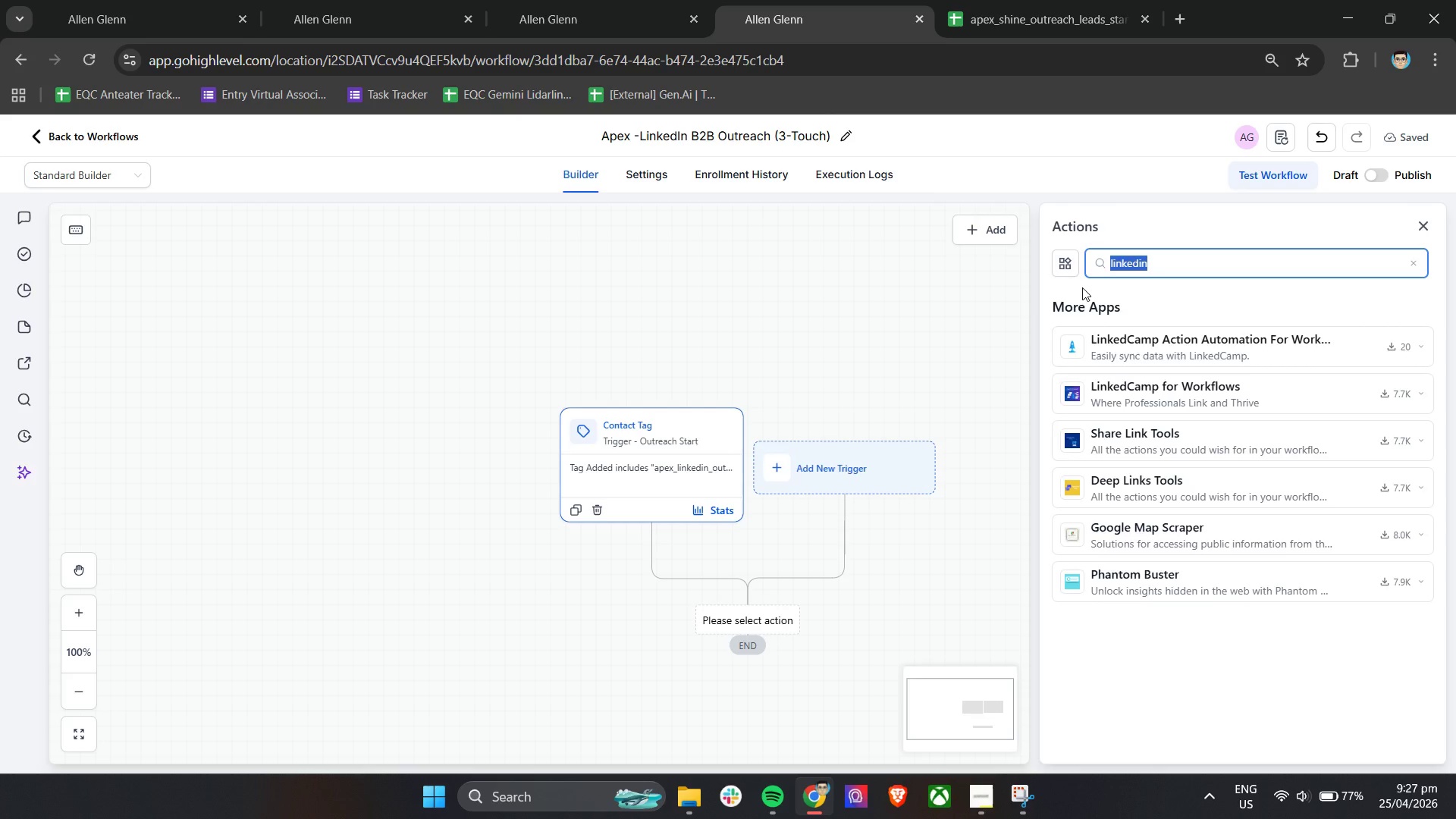 
key(Backspace)
 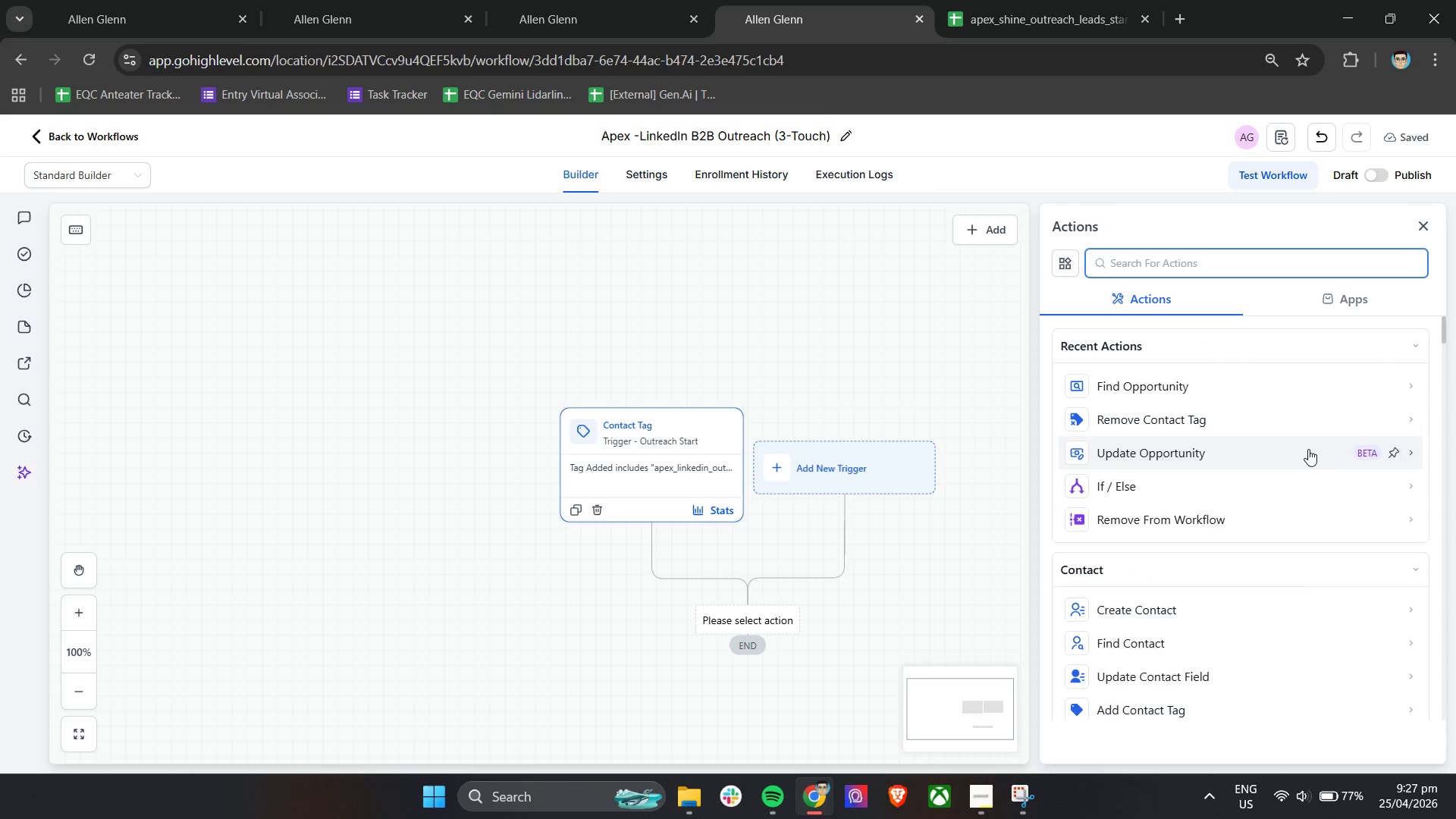 
scroll: coordinate [1292, 510], scroll_direction: down, amount: 12.0
 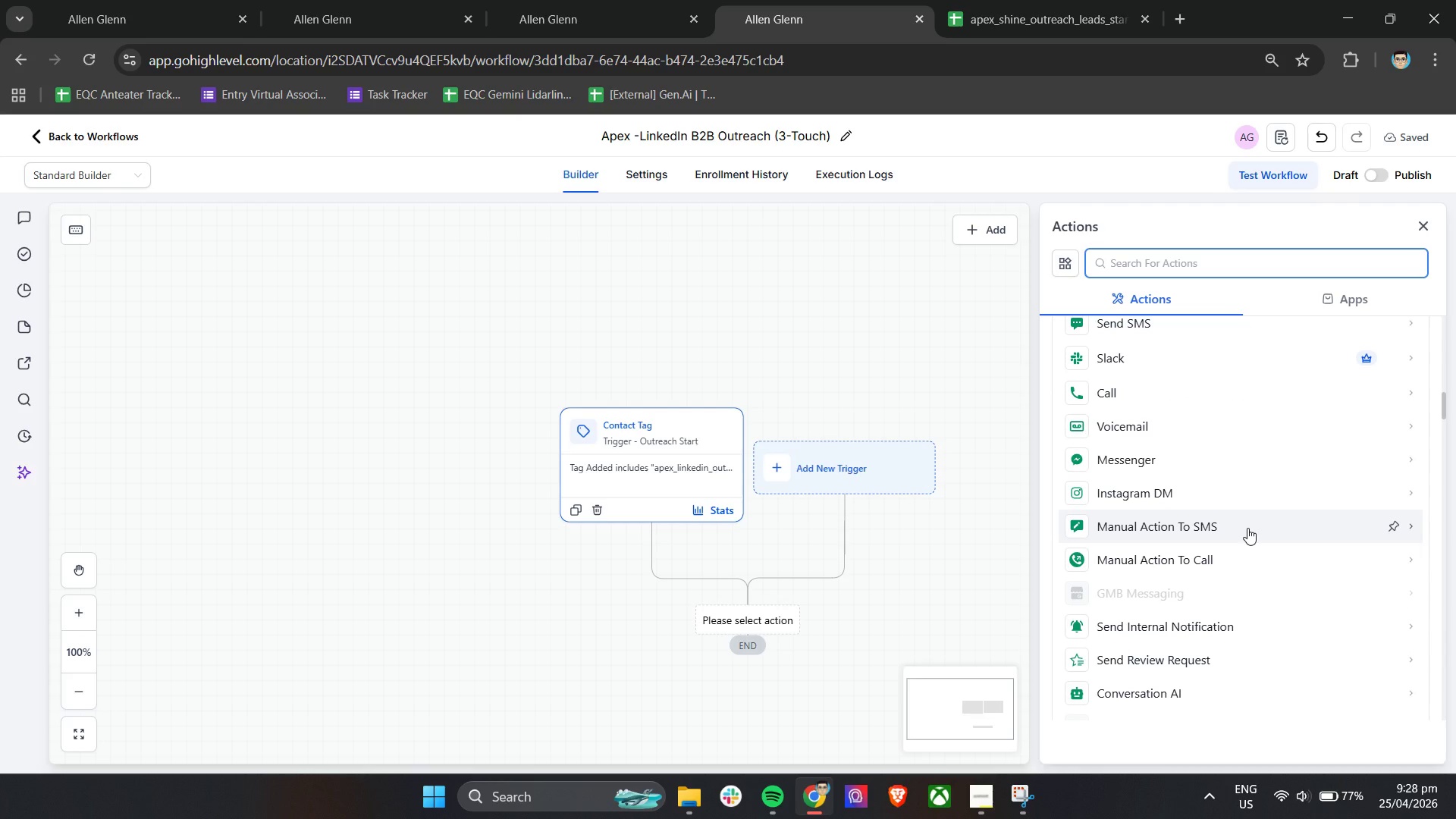 
left_click([1247, 528])
 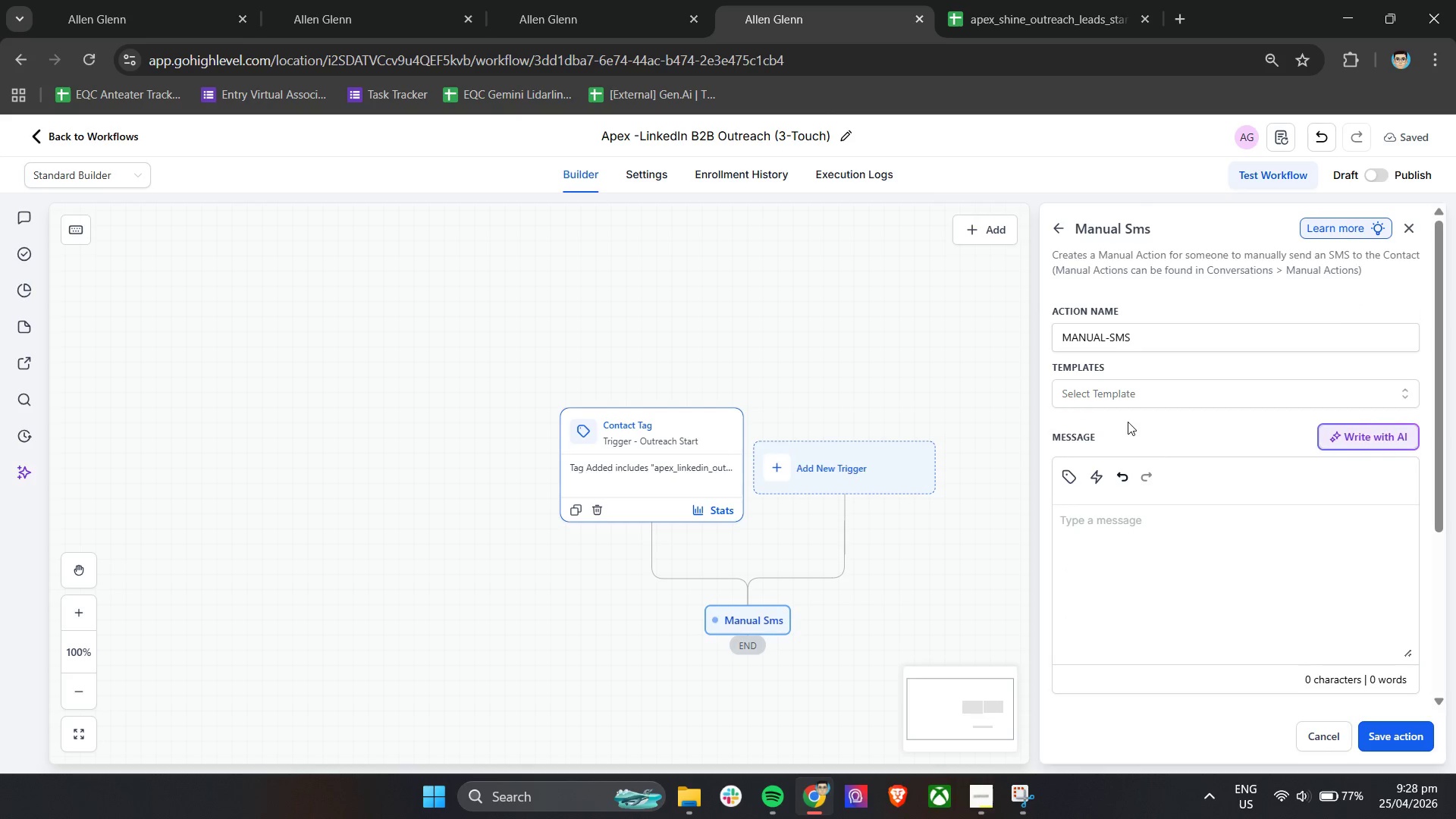 
left_click([1049, 226])
 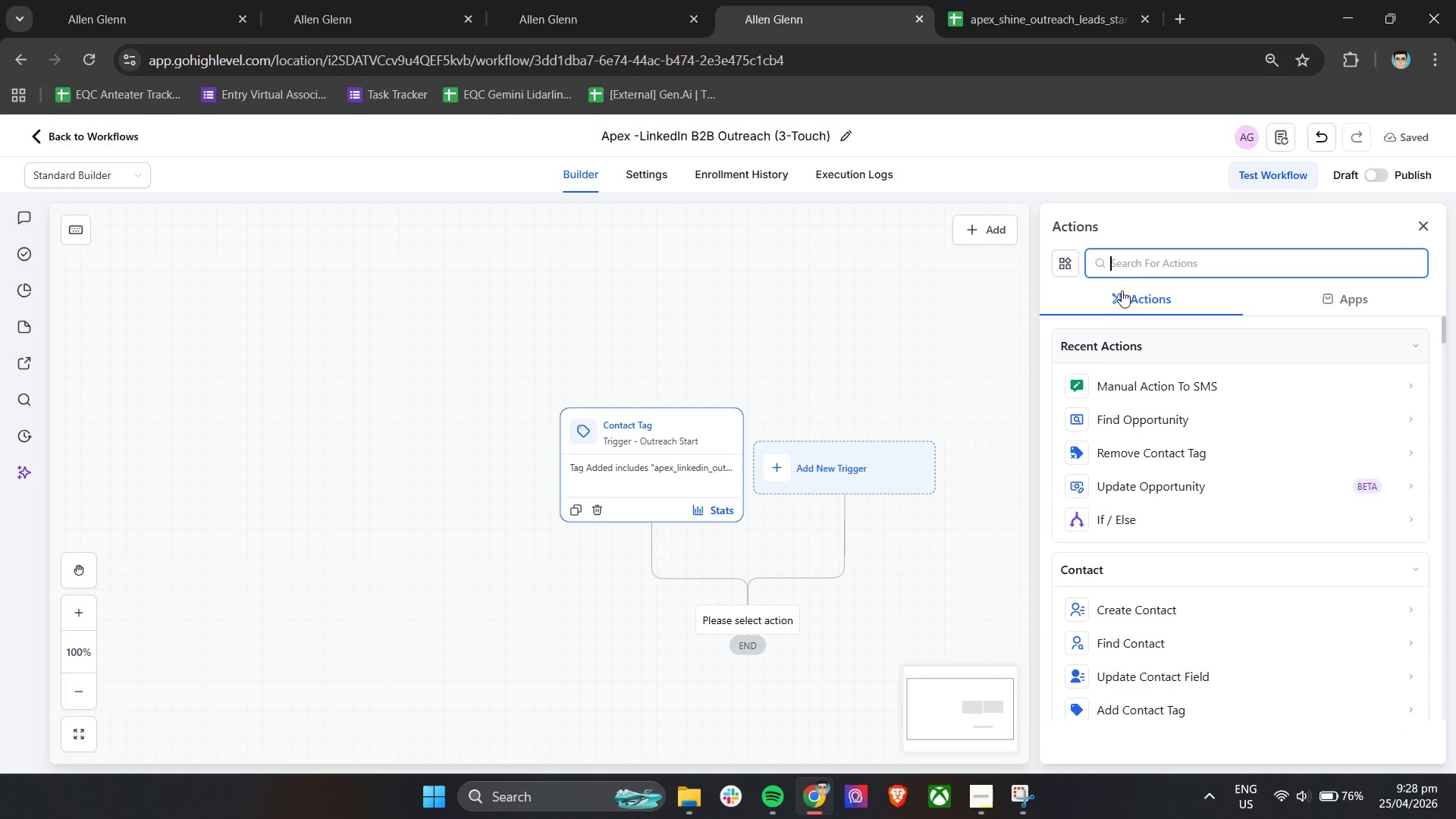 
left_click([1149, 273])
 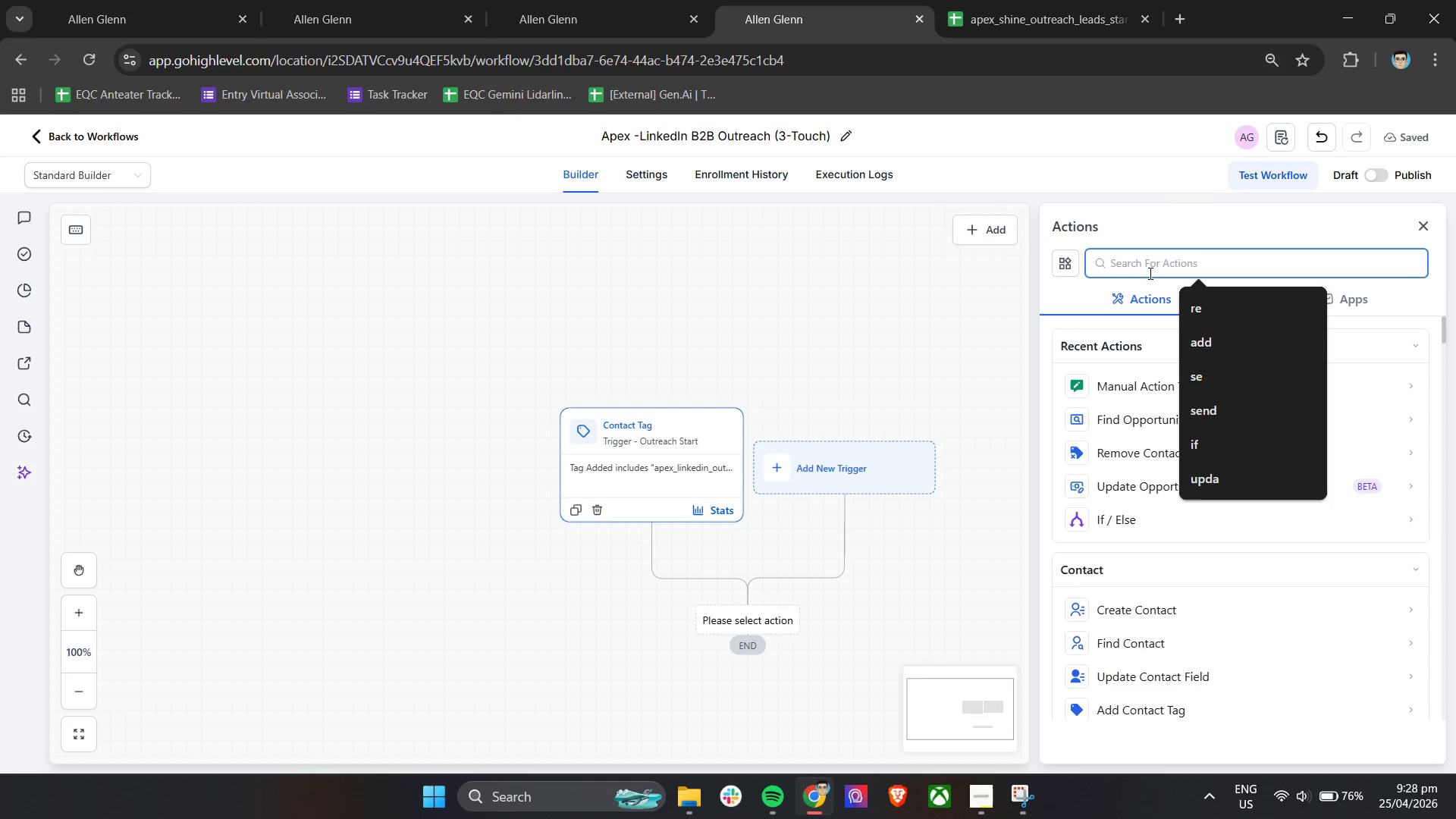 
type(manua)
 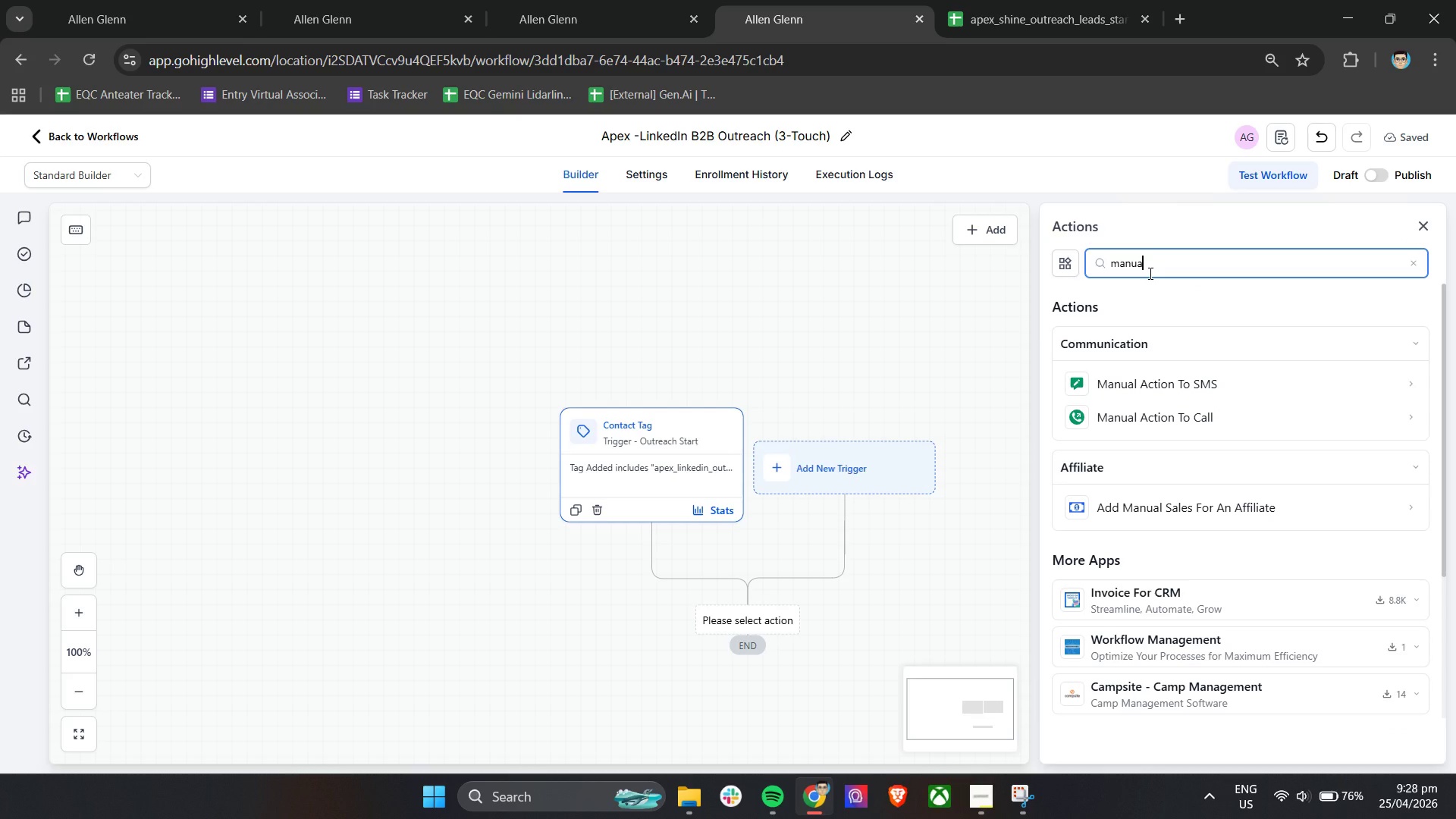 
key(L)
 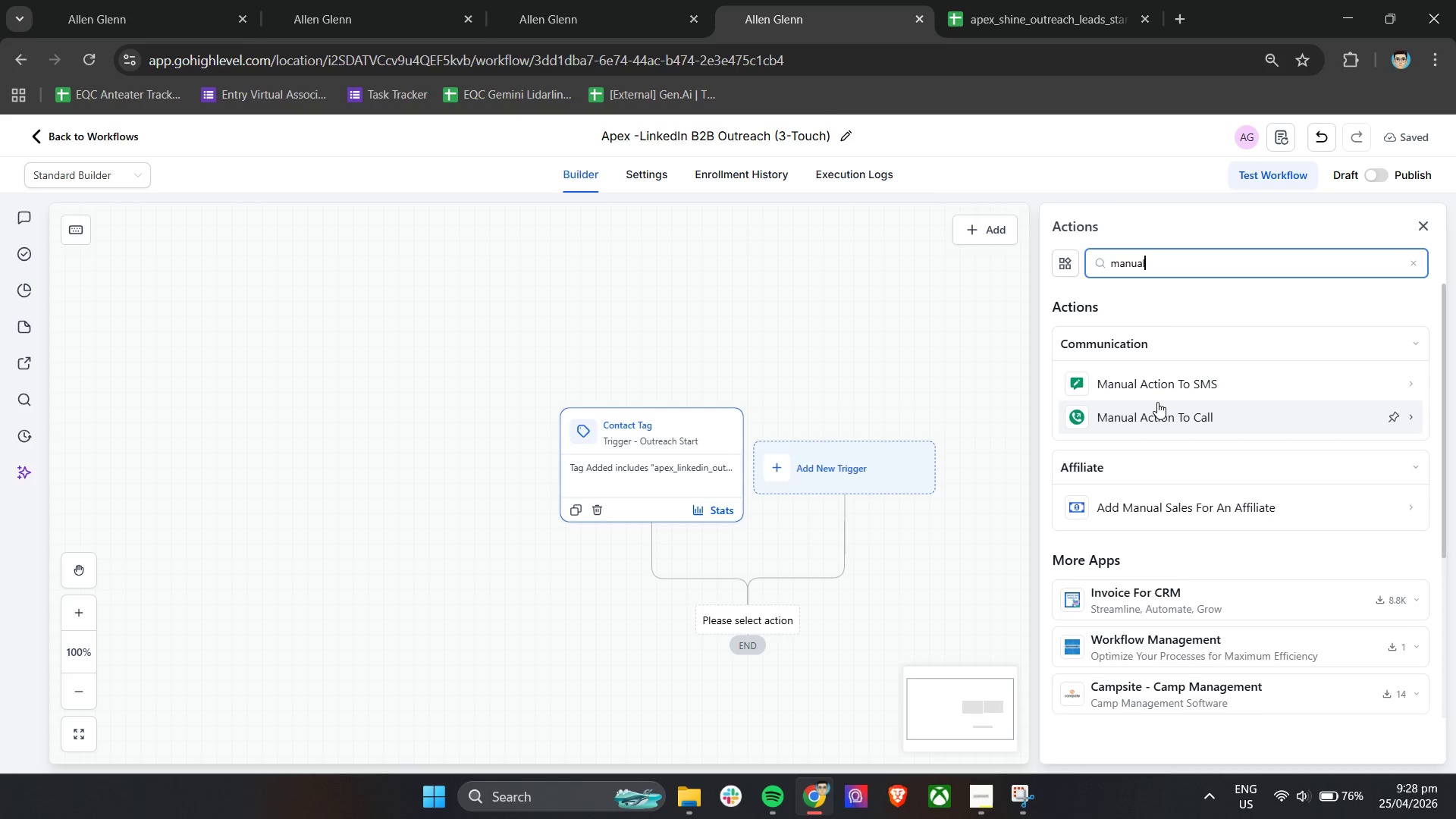 
left_click([1163, 397])
 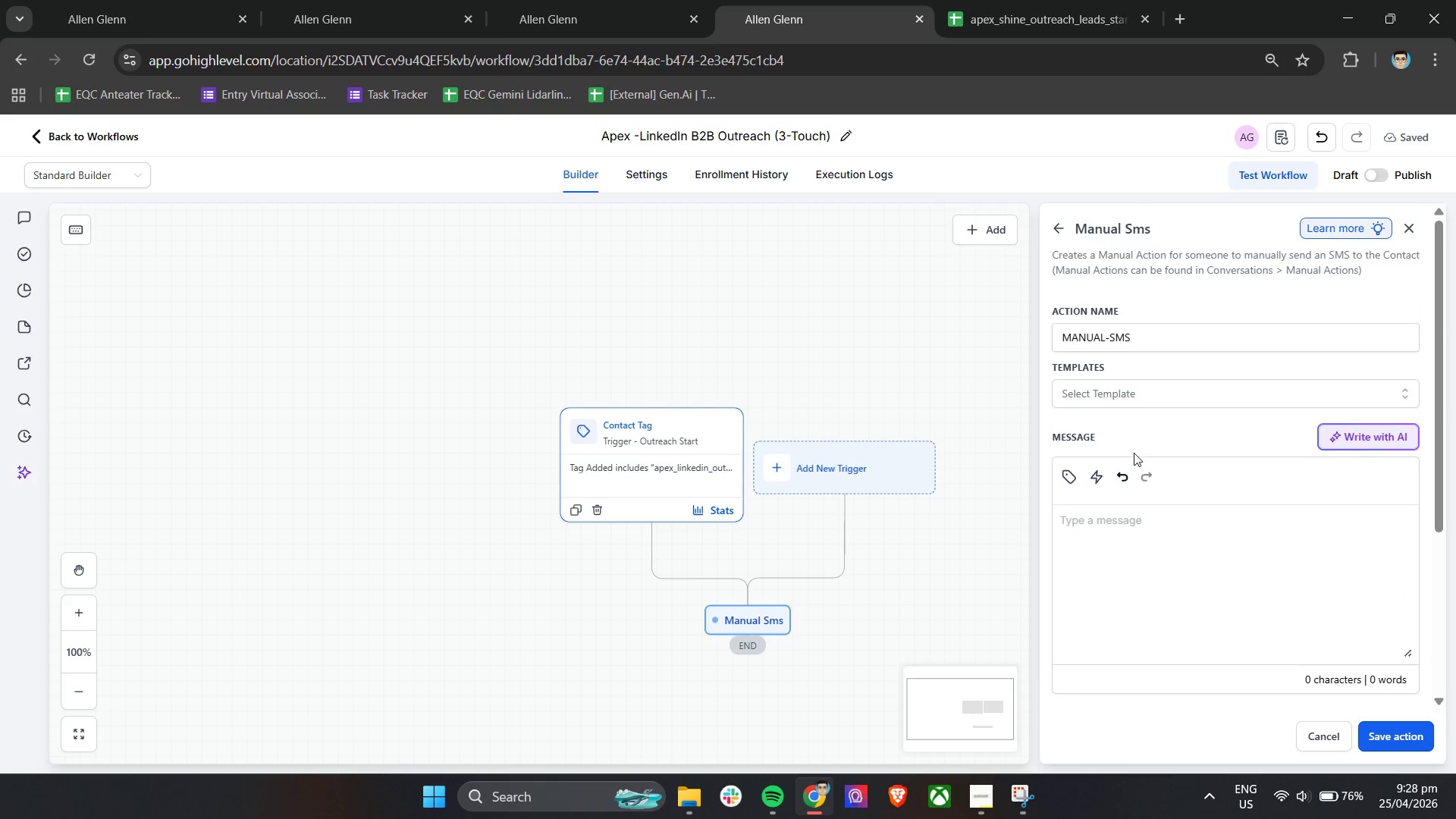 
left_click([1134, 441])
 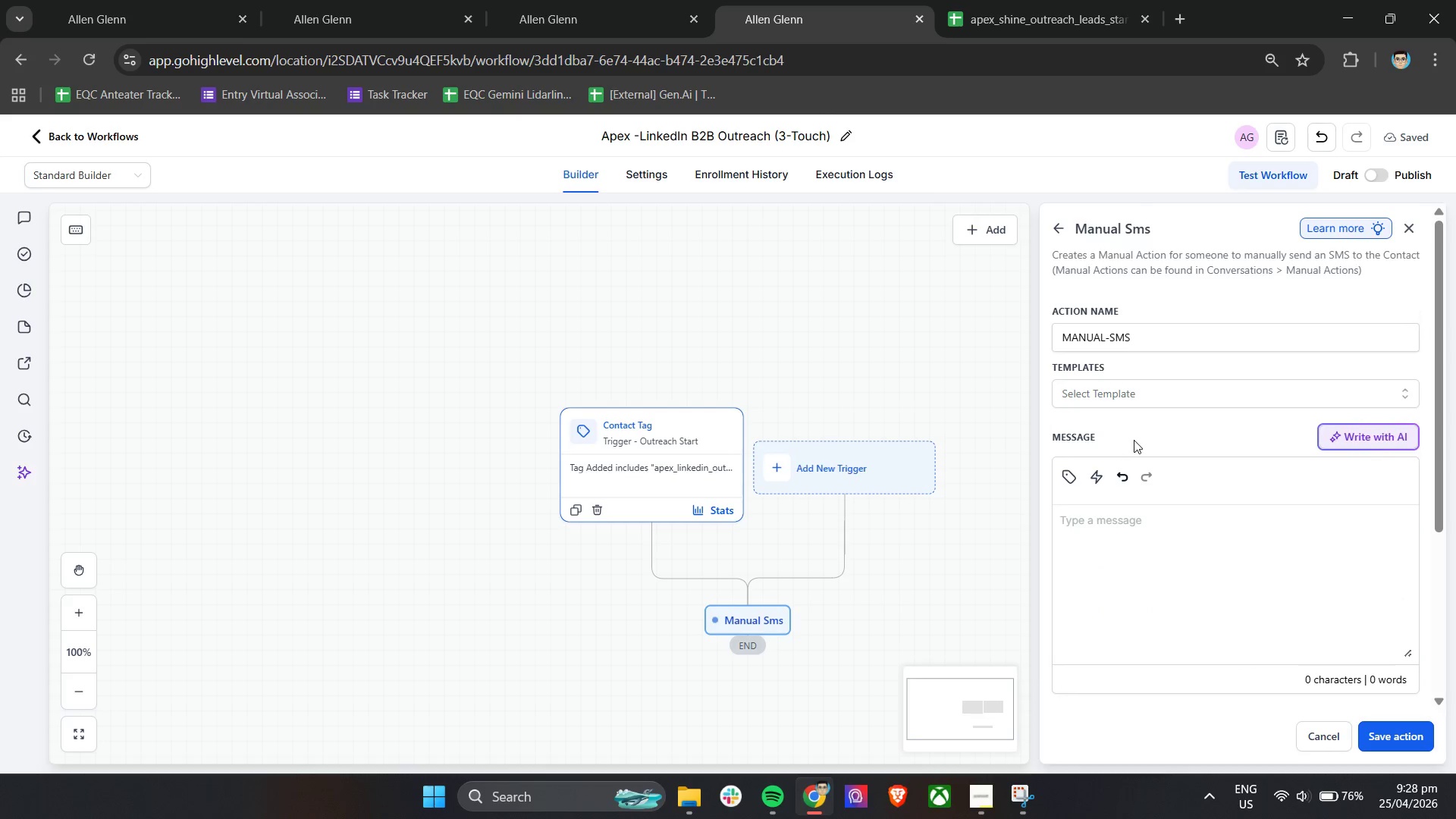 
left_click([967, 805])